 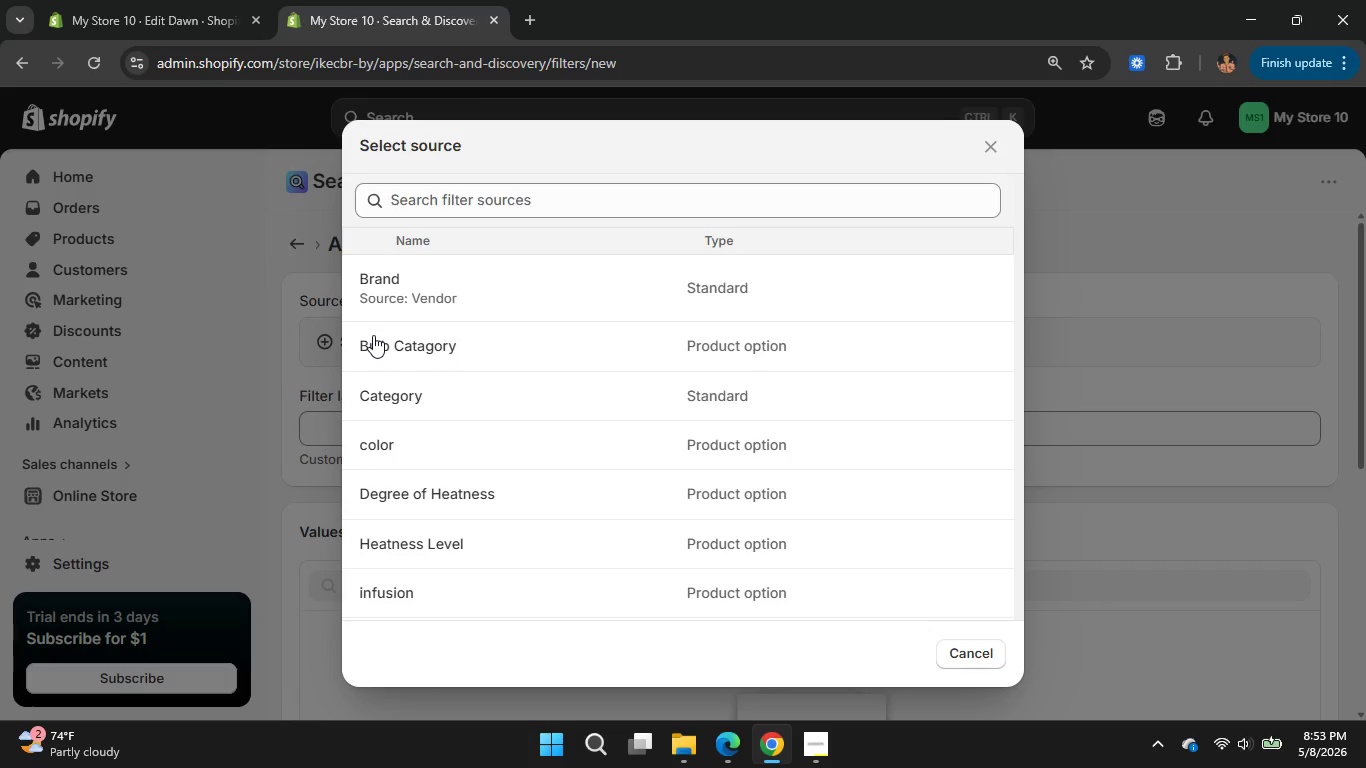 
scroll: coordinate [551, 503], scroll_direction: down, amount: 9.0
 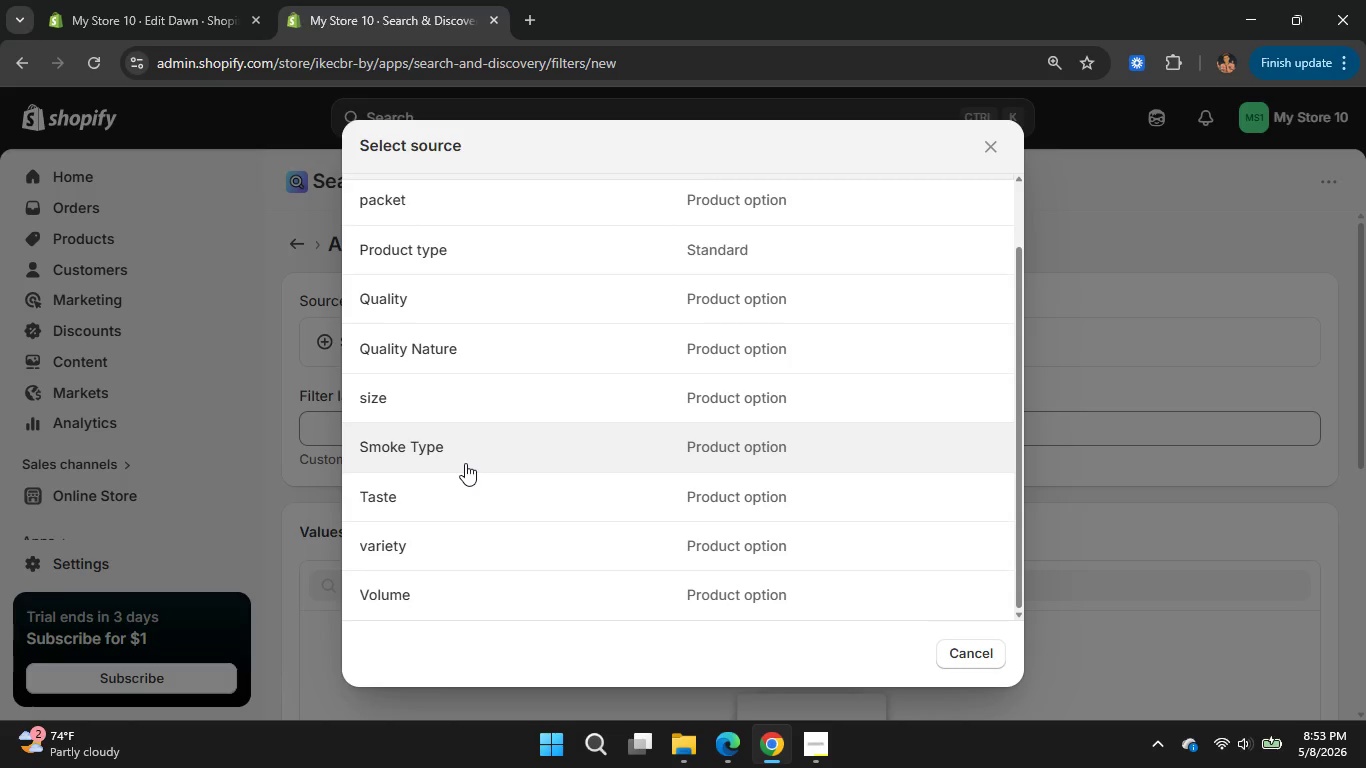 
scroll: coordinate [465, 472], scroll_direction: none, amount: 0.0
 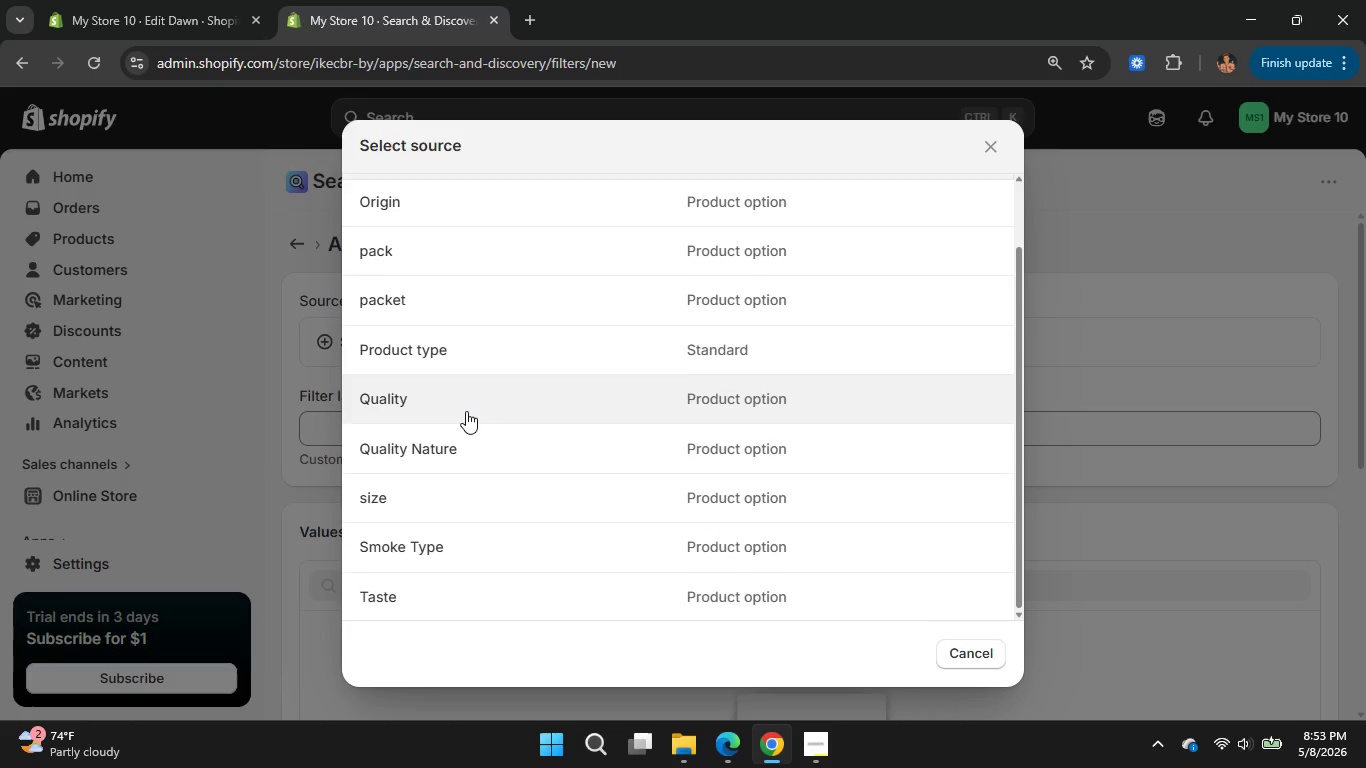 
scroll: coordinate [481, 422], scroll_direction: up, amount: 4.0
 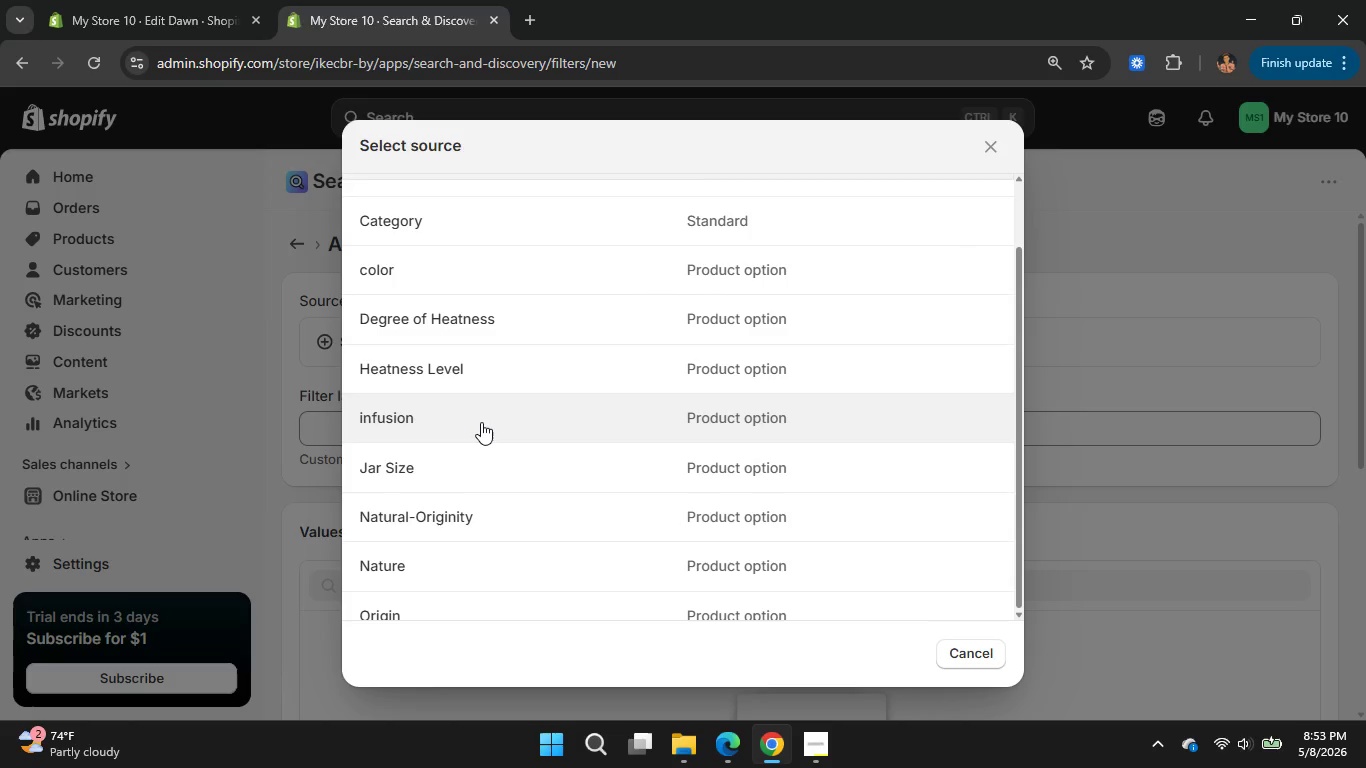 
scroll: coordinate [481, 422], scroll_direction: down, amount: 3.0
 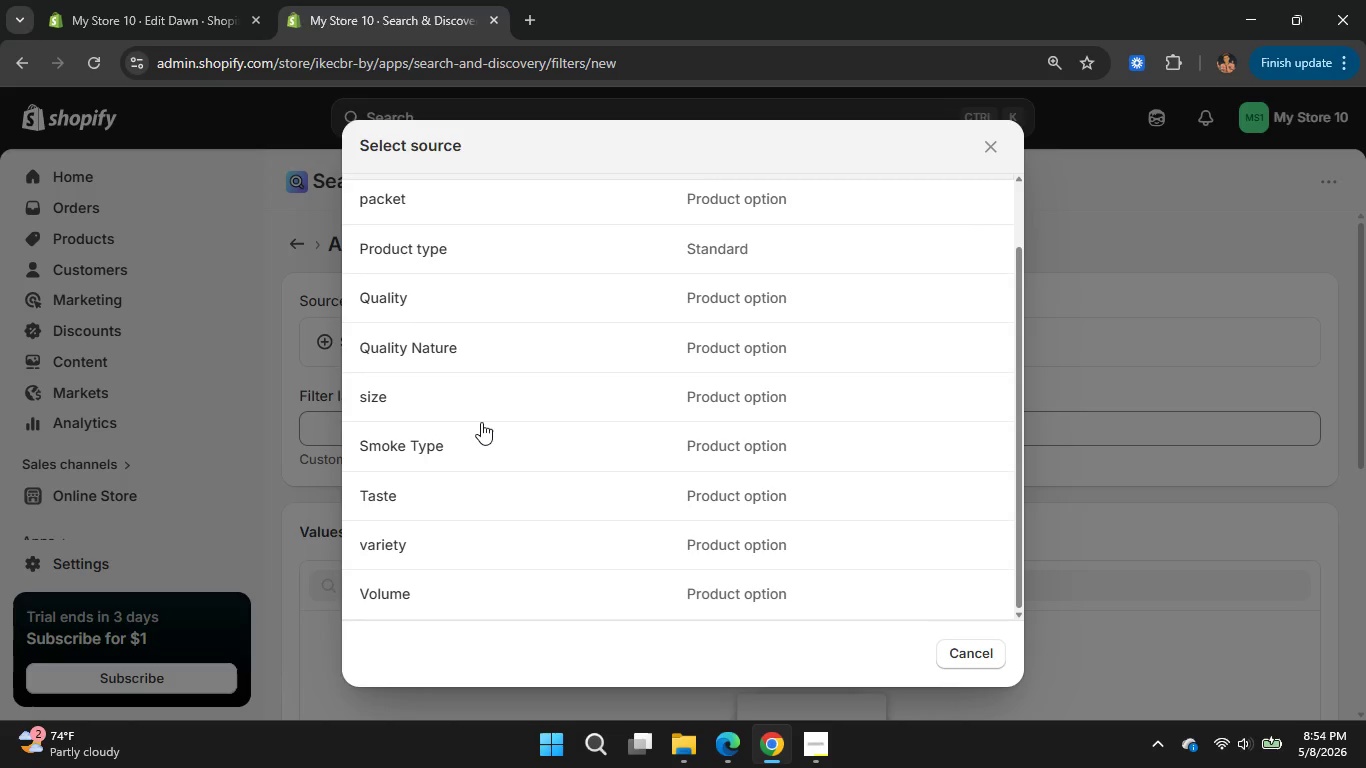 
wait(8.34)
 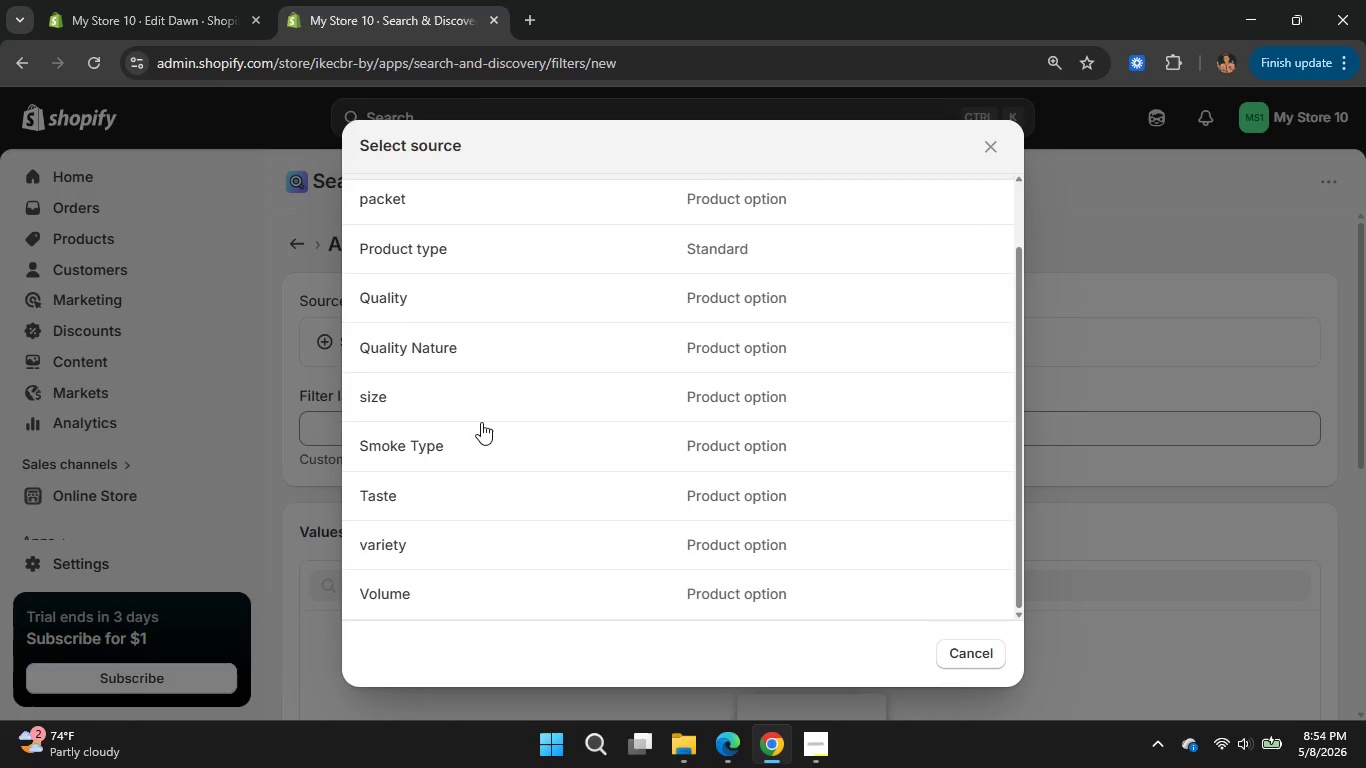 
scroll: coordinate [506, 489], scroll_direction: down, amount: 2.0
 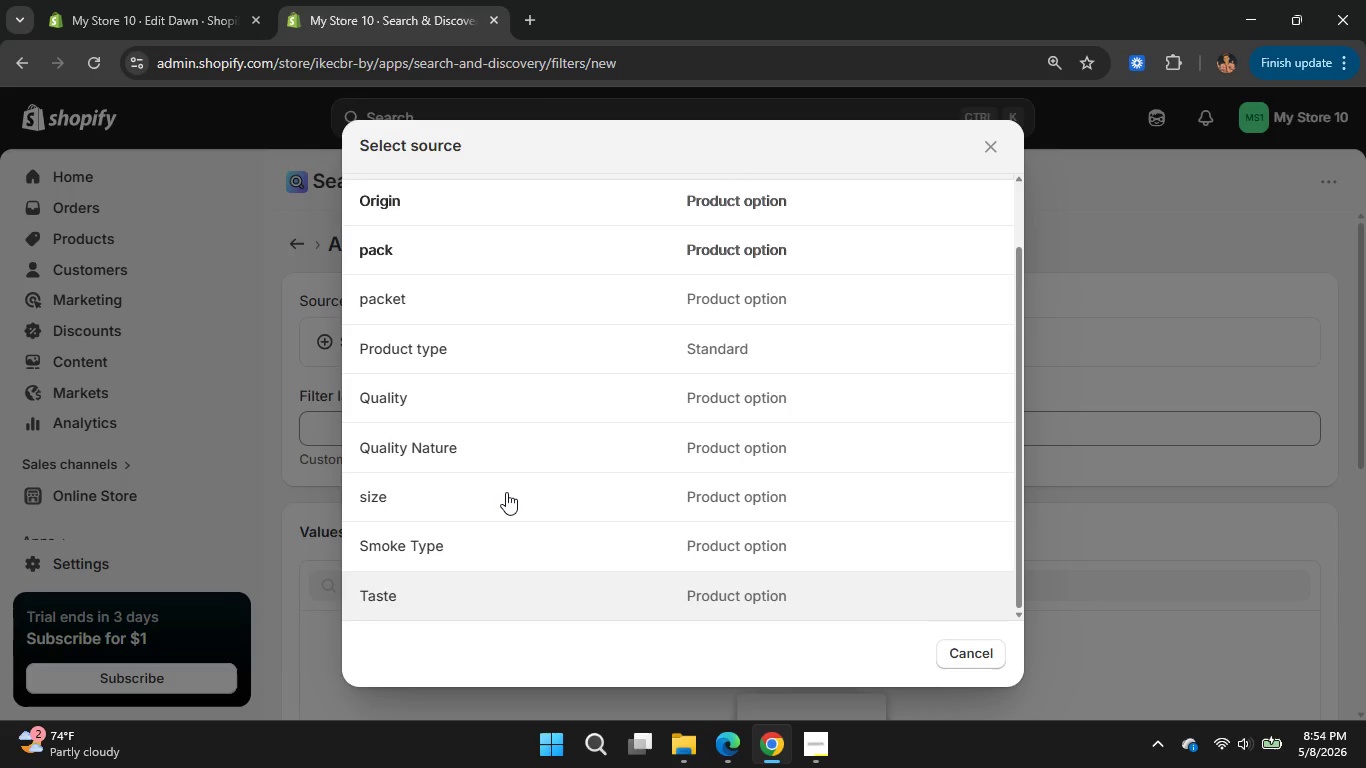 
scroll: coordinate [506, 492], scroll_direction: none, amount: 0.0
 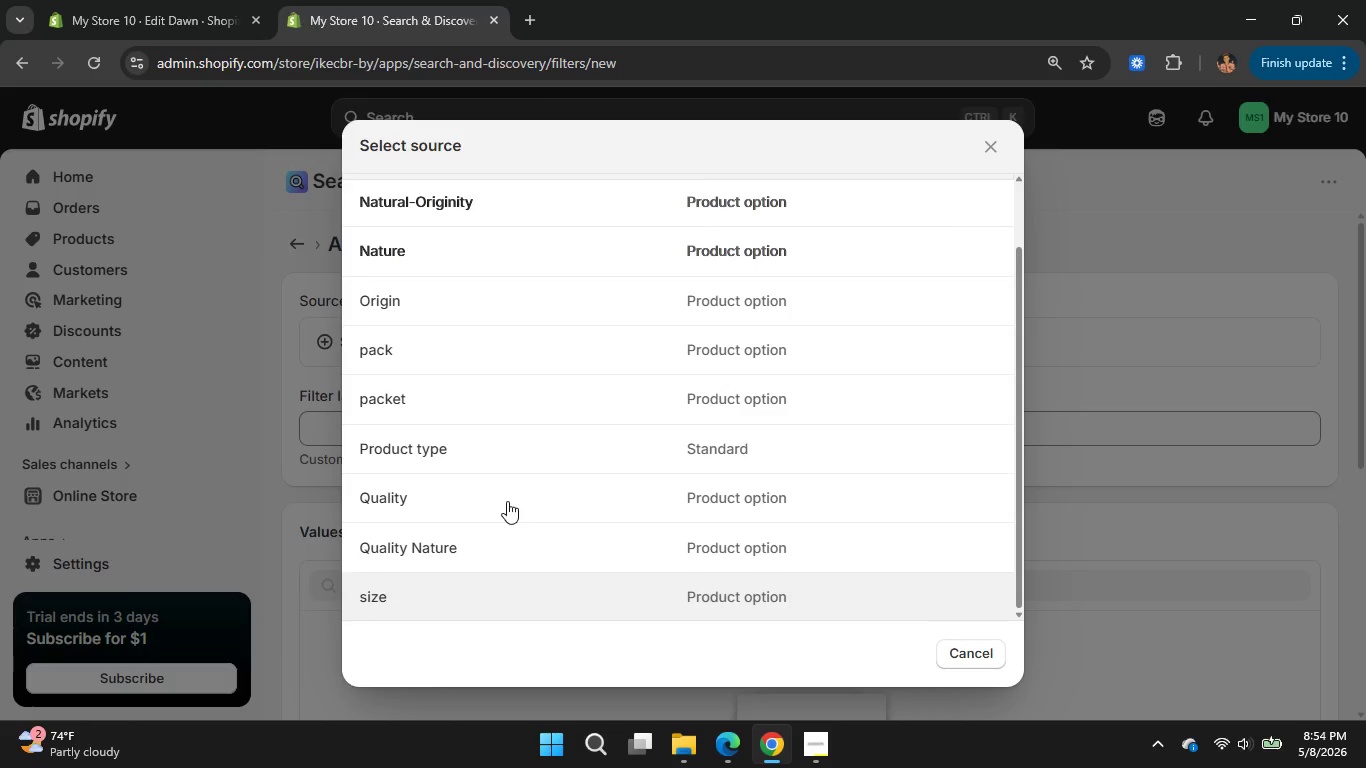 
scroll: coordinate [507, 501], scroll_direction: up, amount: 1.0
 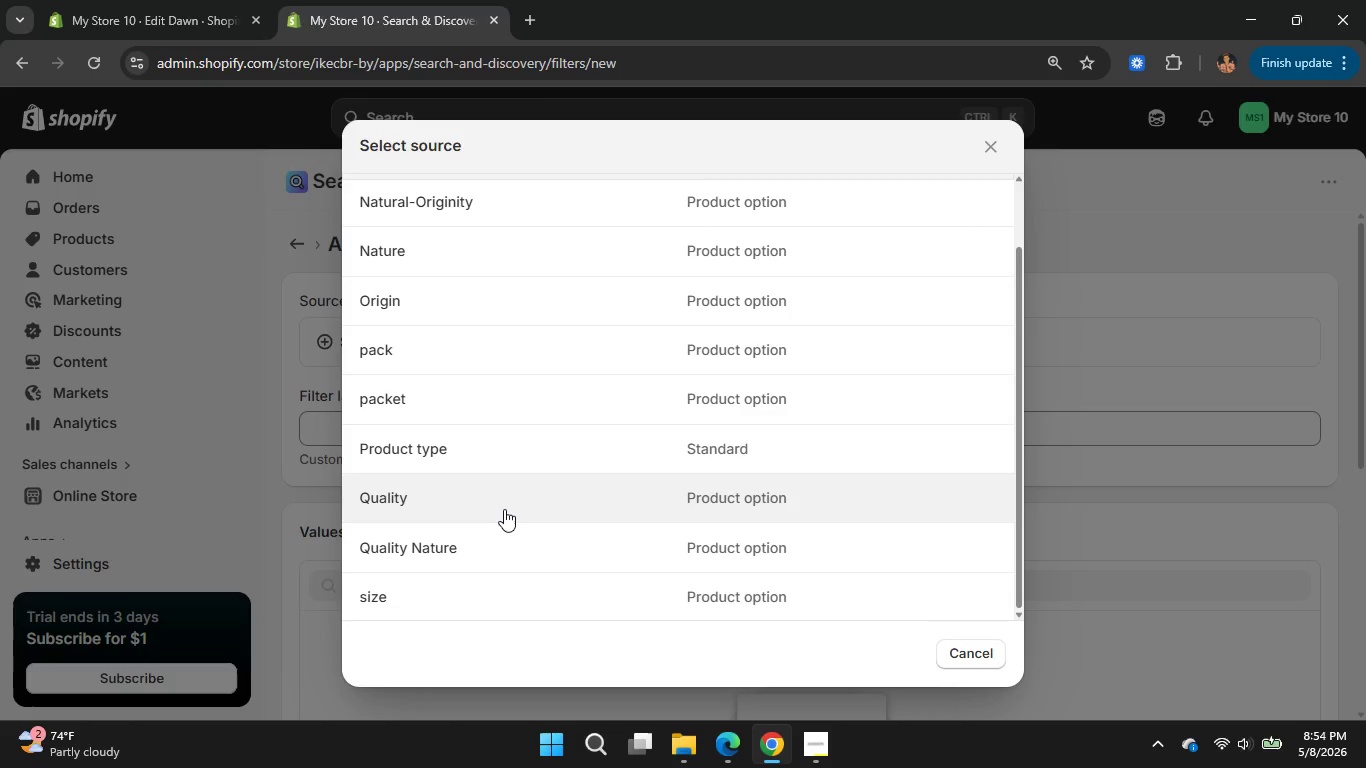 
wait(8.8)
 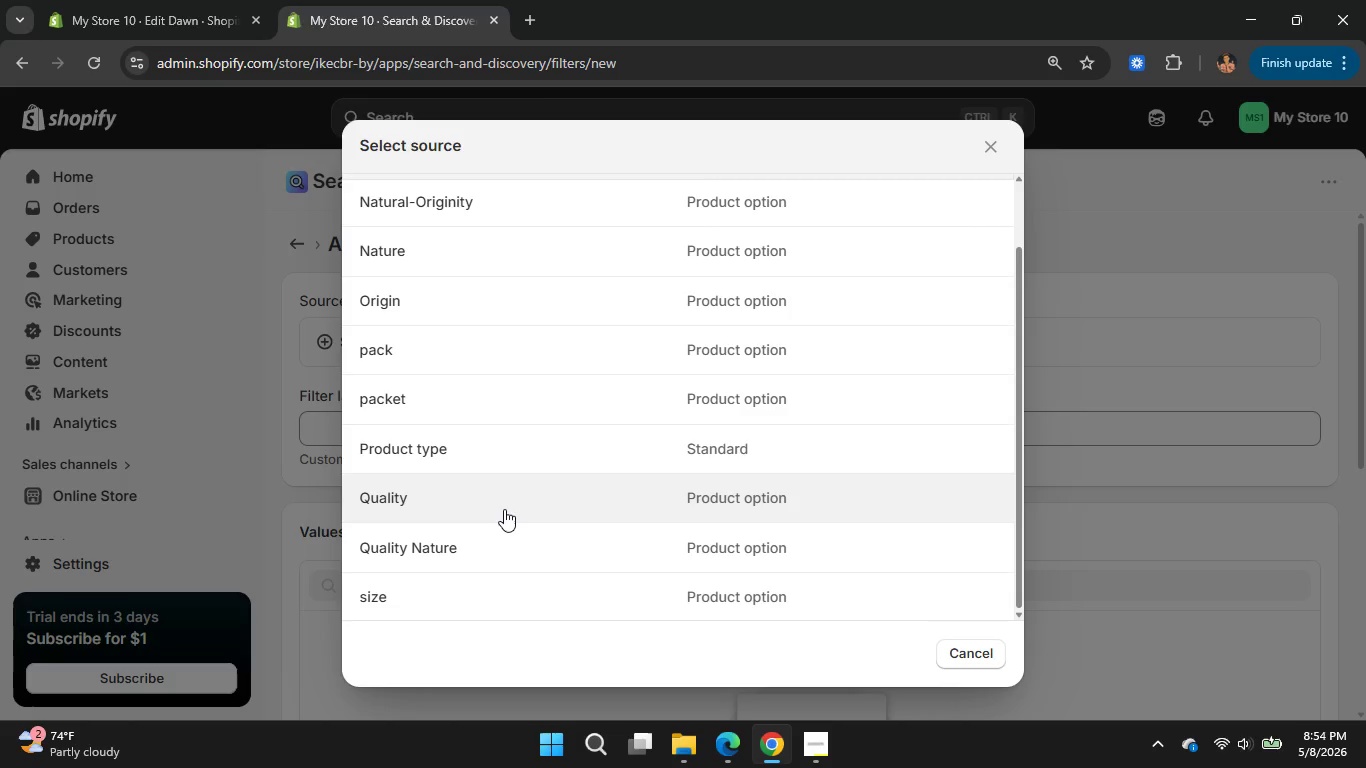 
scroll: coordinate [530, 510], scroll_direction: up, amount: 3.0
 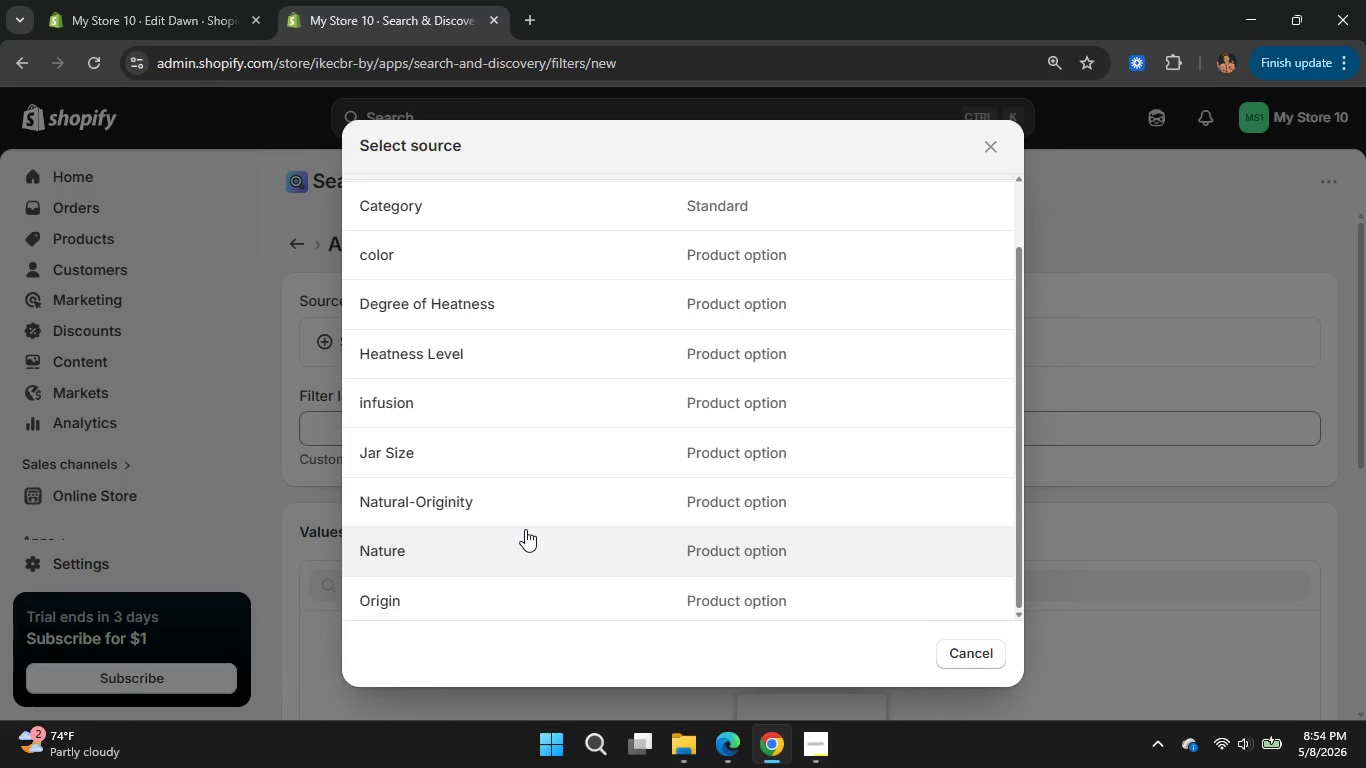 
wait(8.74)
 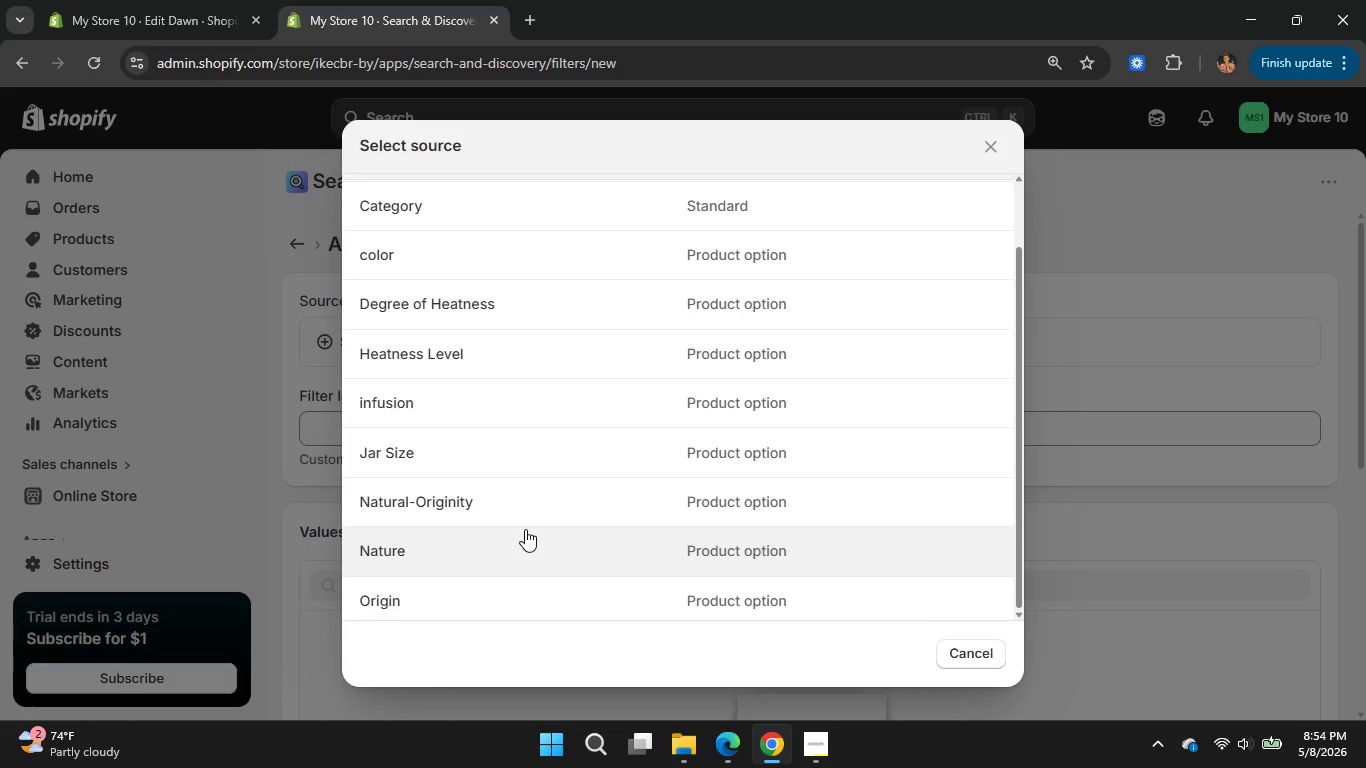 
scroll: coordinate [525, 529], scroll_direction: up, amount: 3.0
 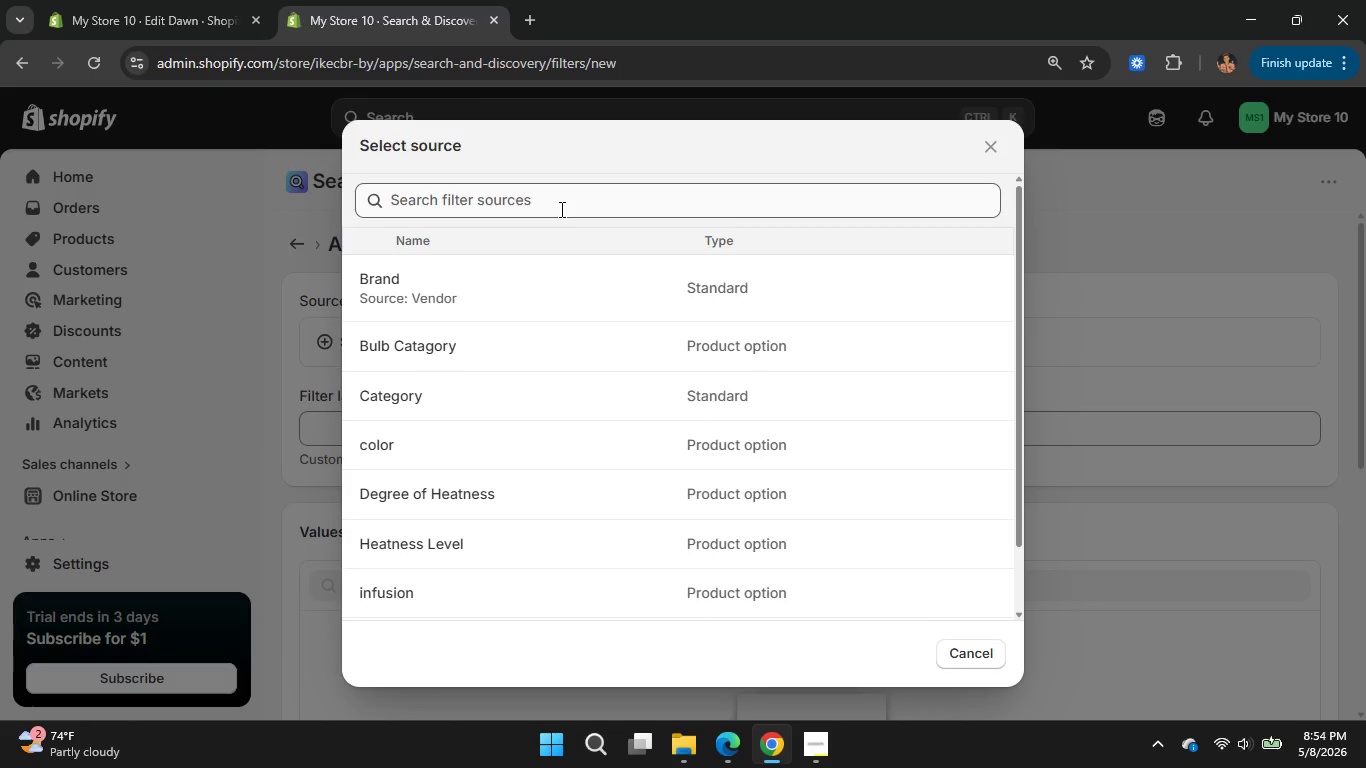 
left_click([560, 209])
 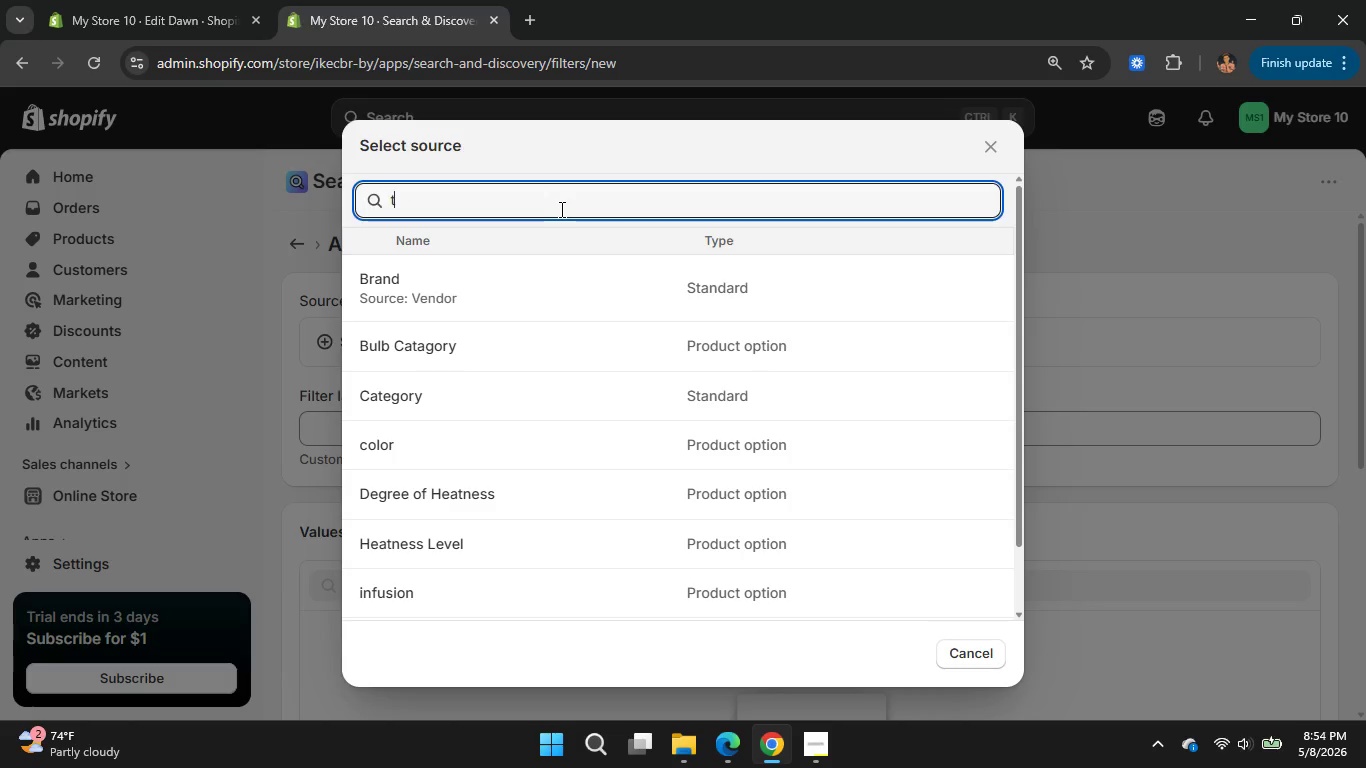 
type(tag)
 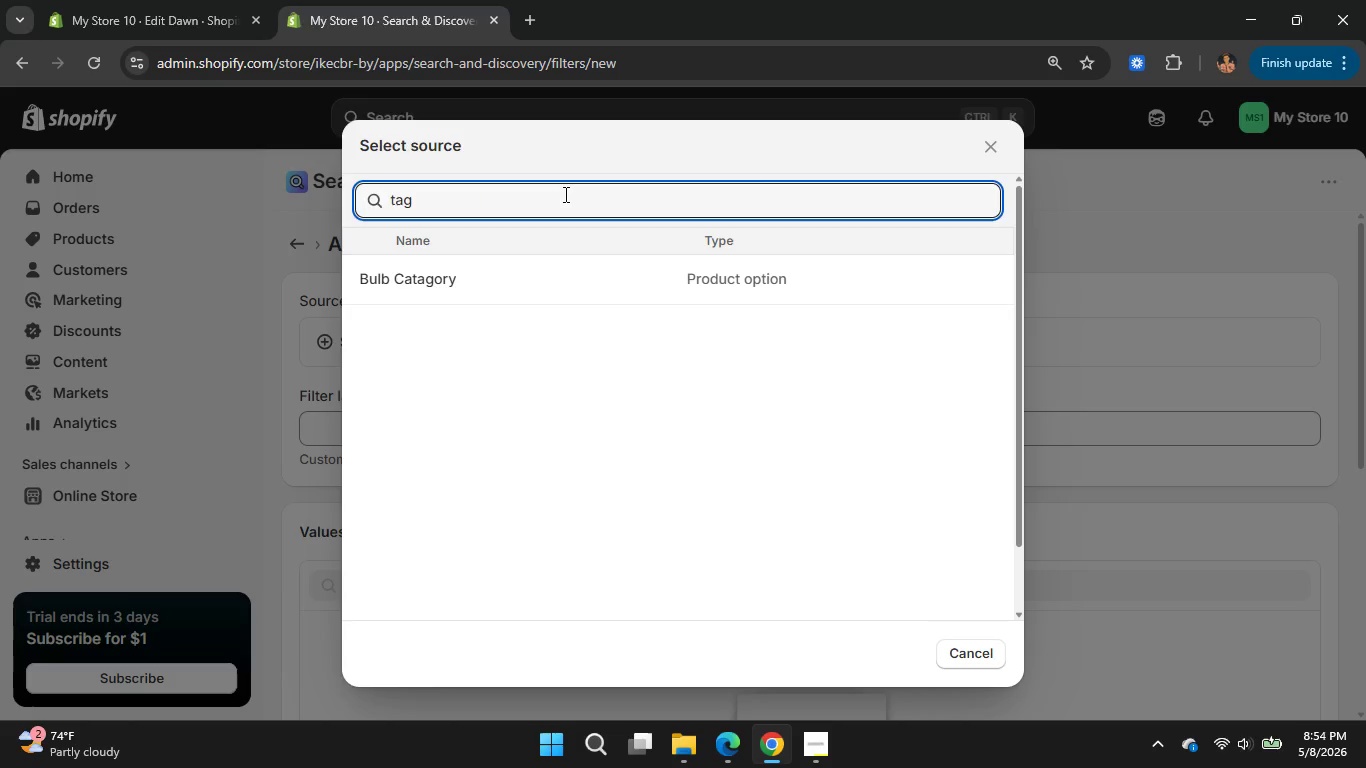 
key(Backspace)
 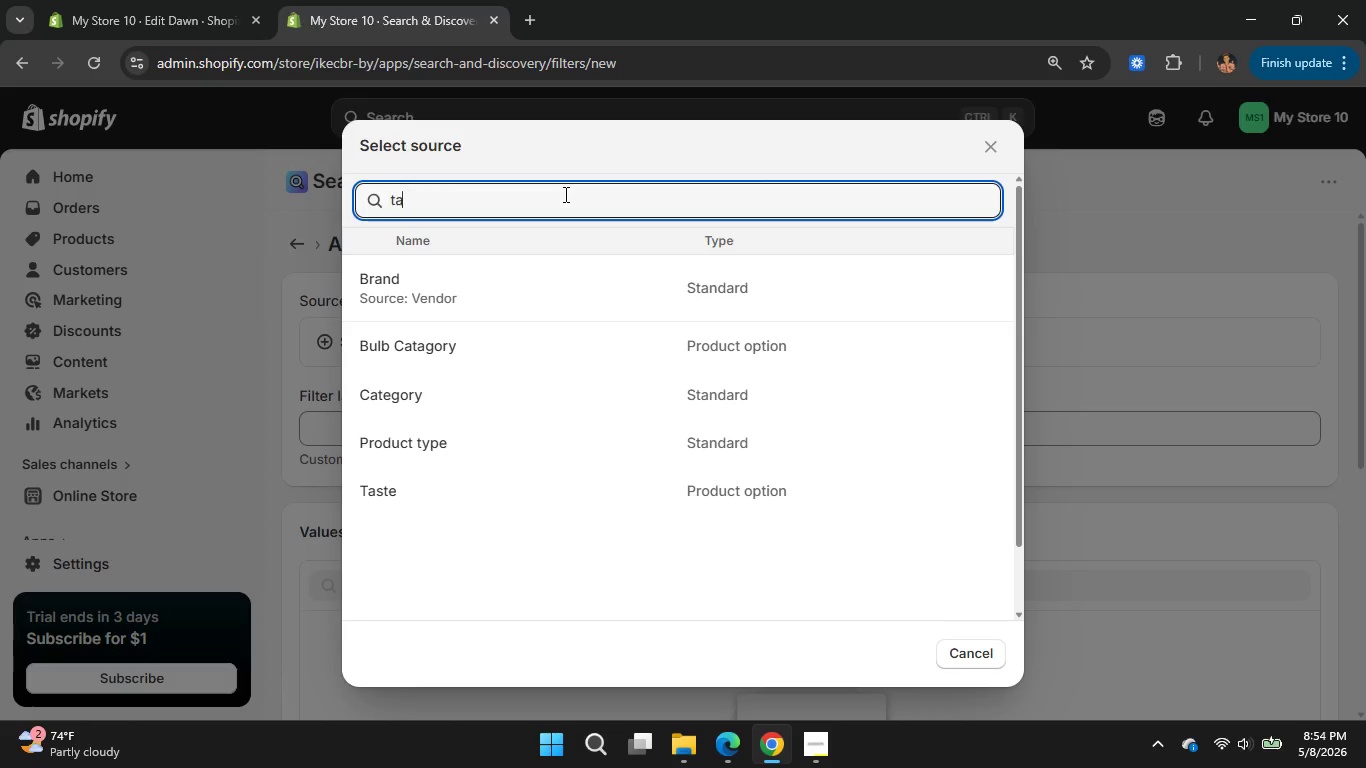 
hold_key(key=Backspace, duration=0.86)
 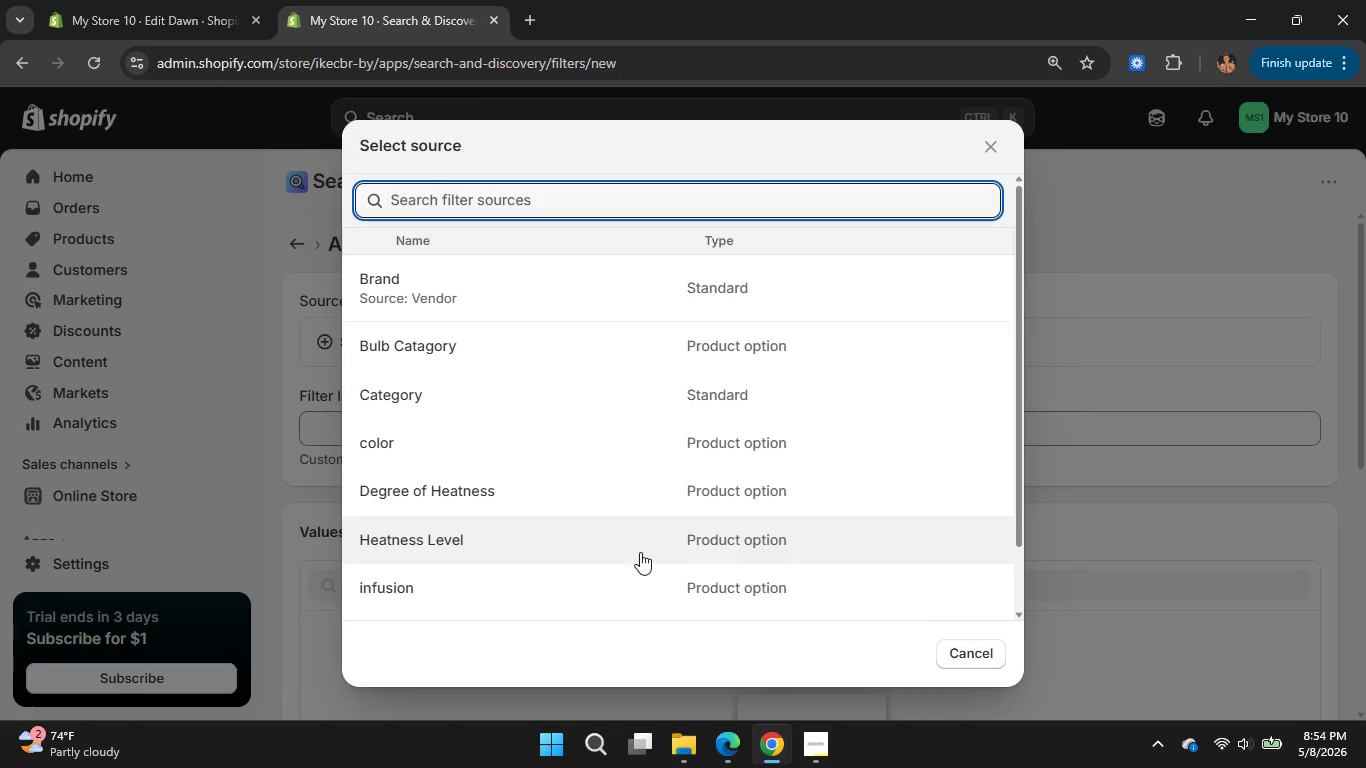 
wait(5.86)
 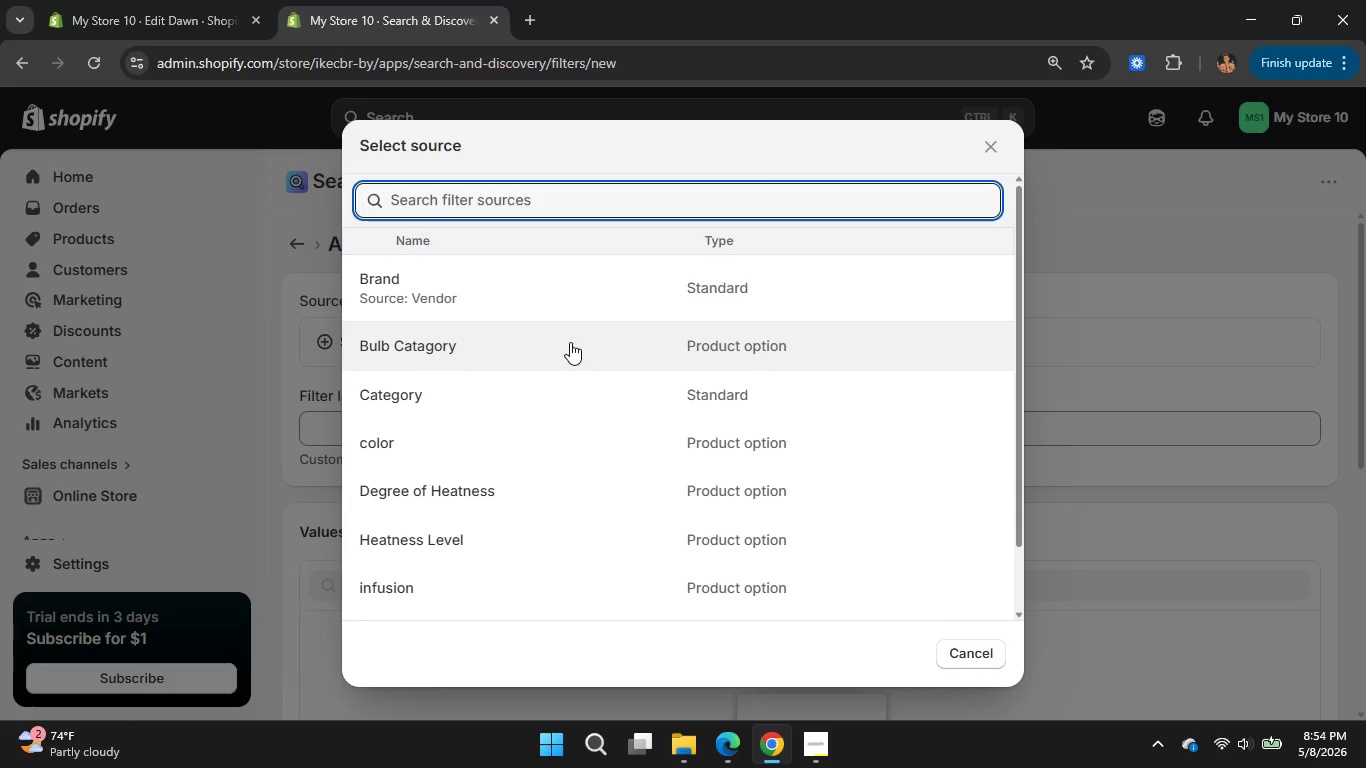 
left_click([980, 661])
 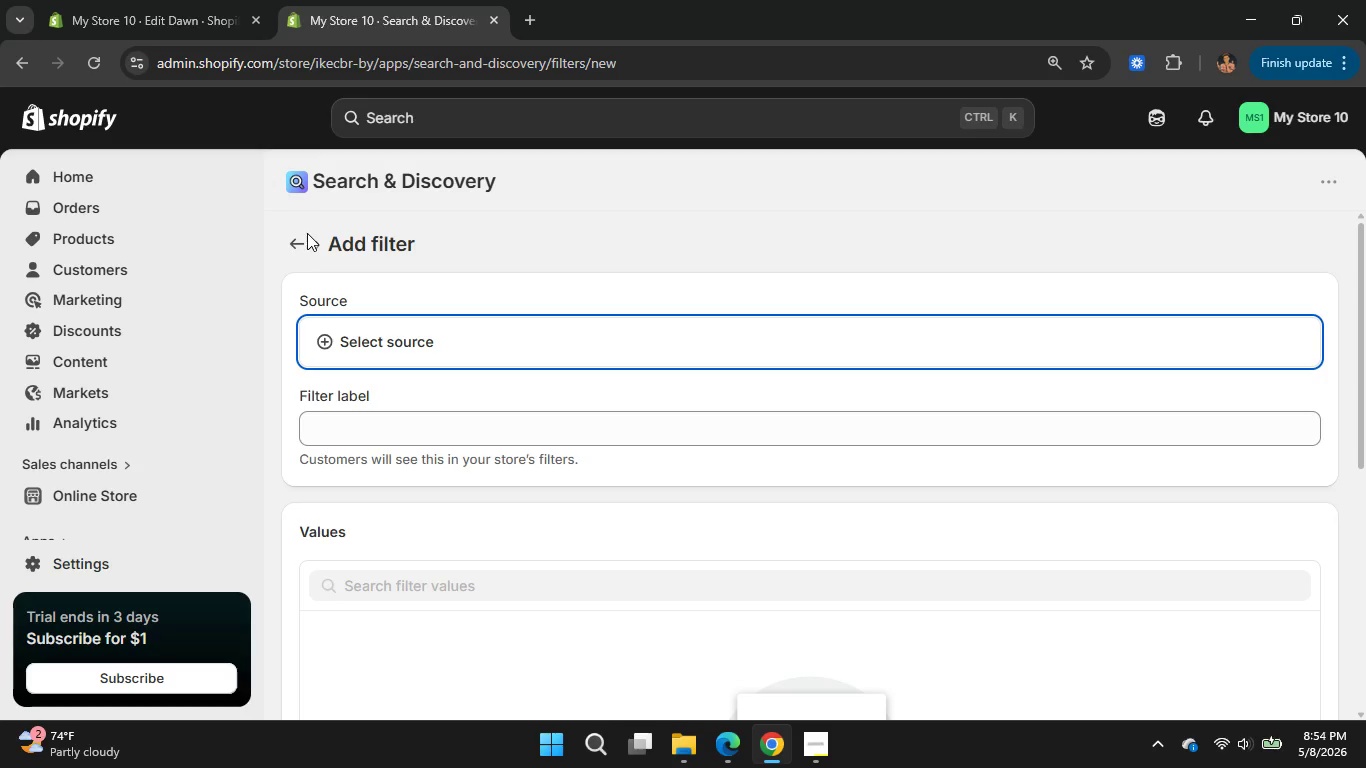 
left_click([300, 246])
 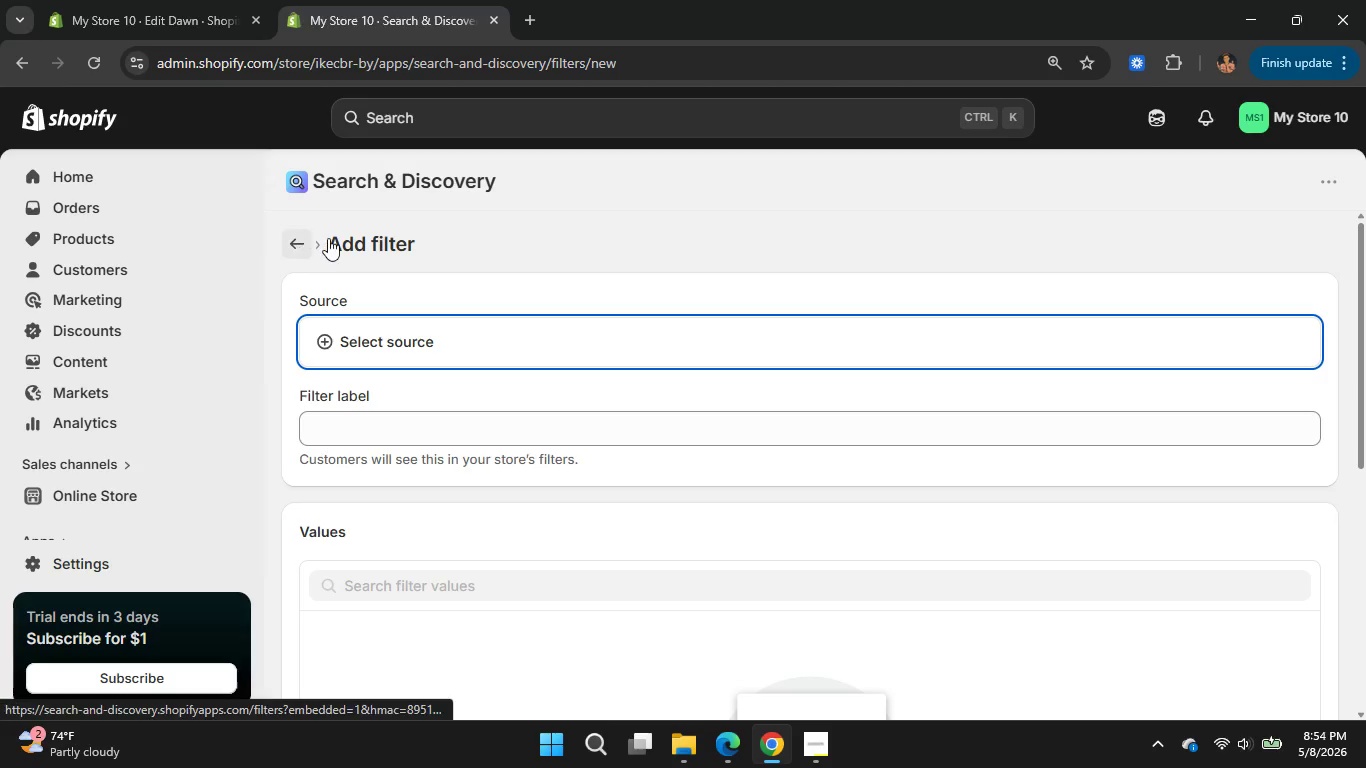 
mouse_move([342, 238])
 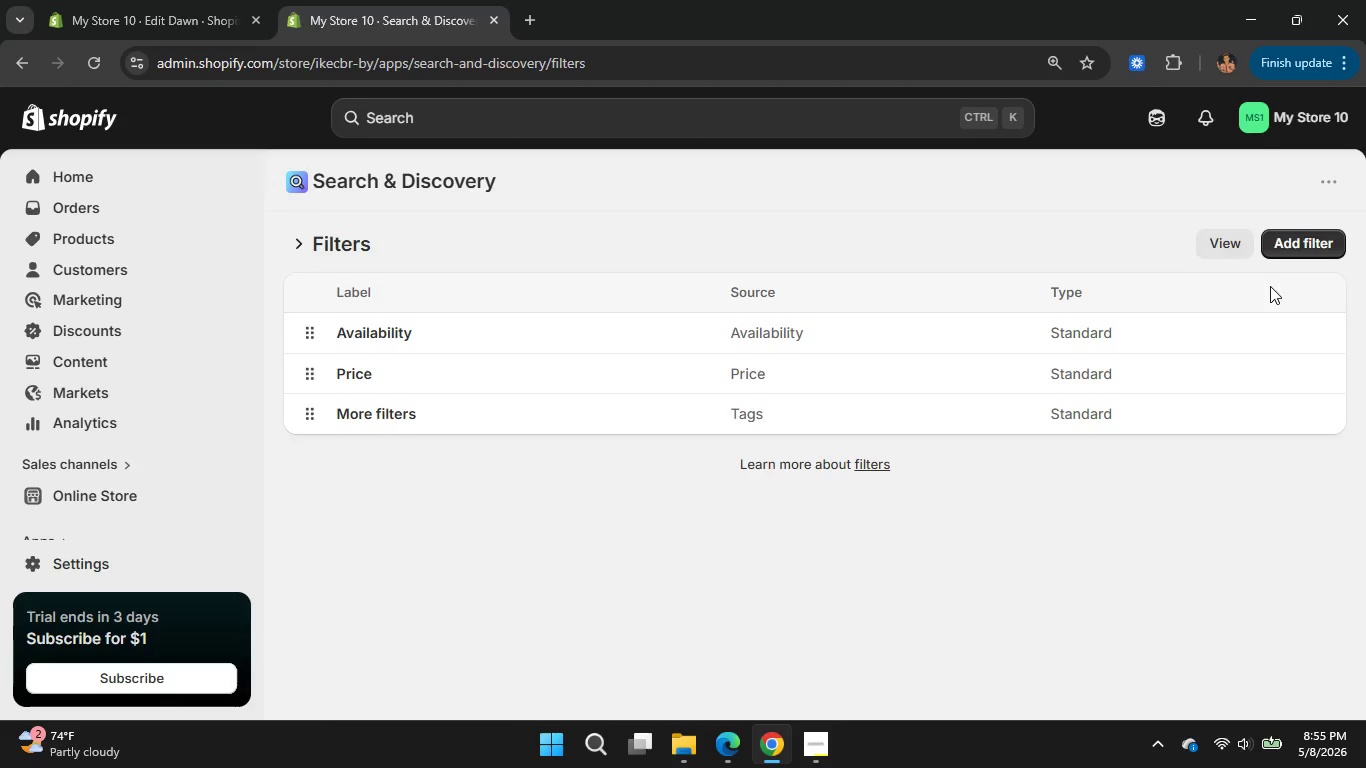 
left_click([1316, 247])
 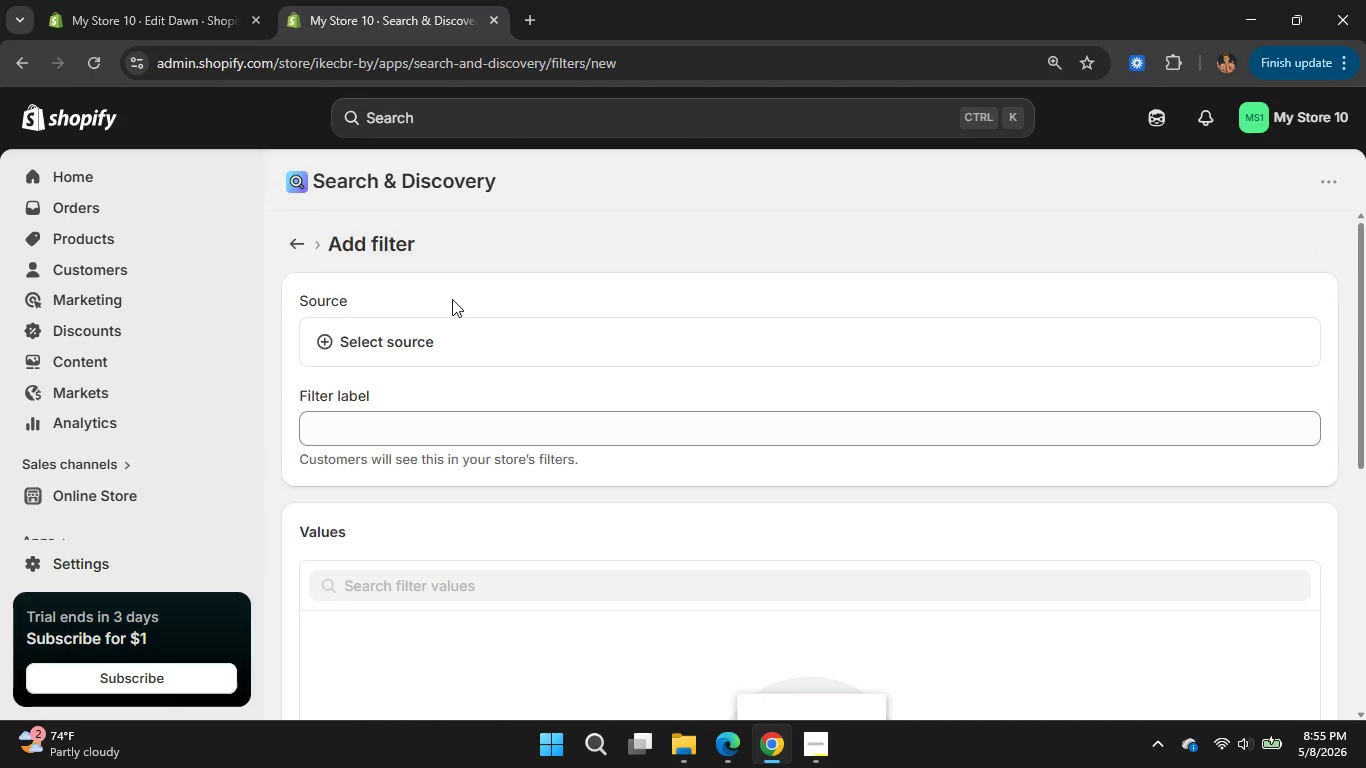 
left_click([392, 339])
 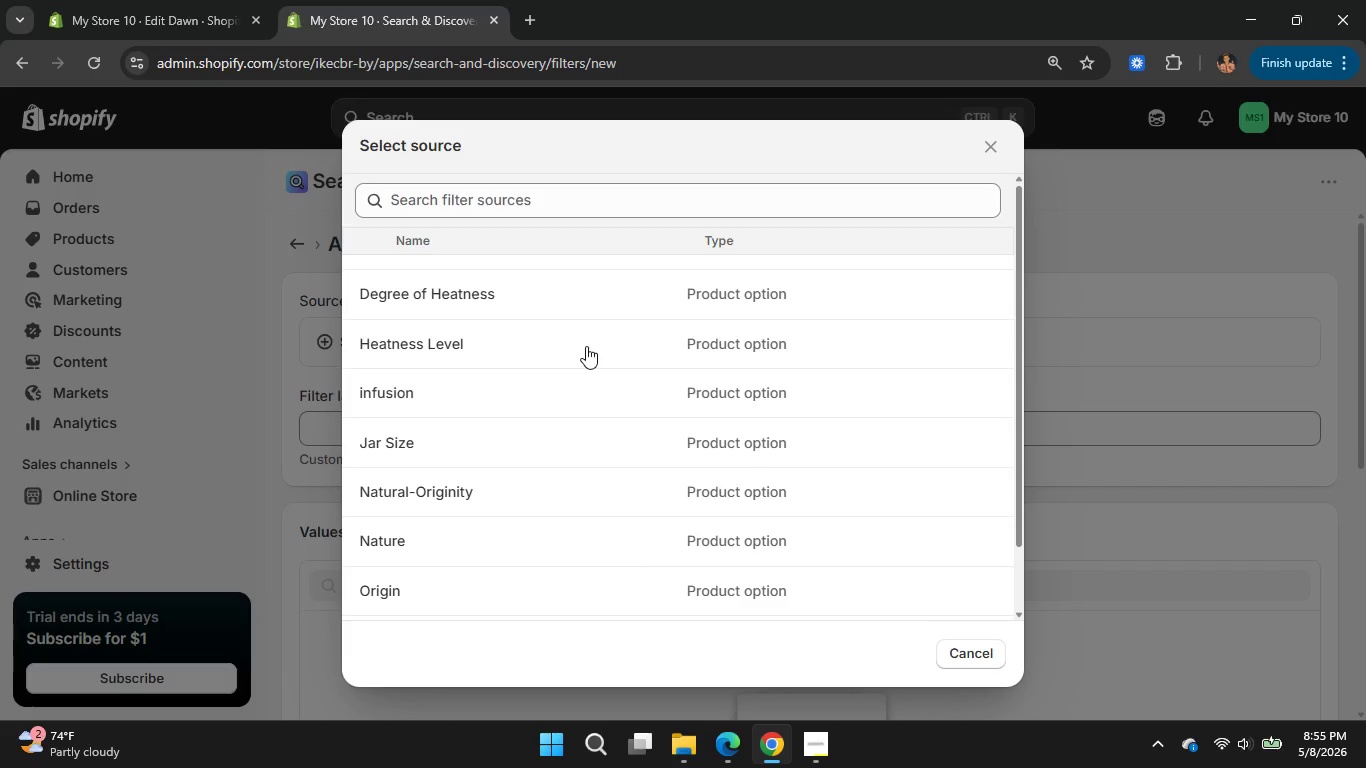 
scroll: coordinate [596, 541], scroll_direction: down, amount: 11.0
 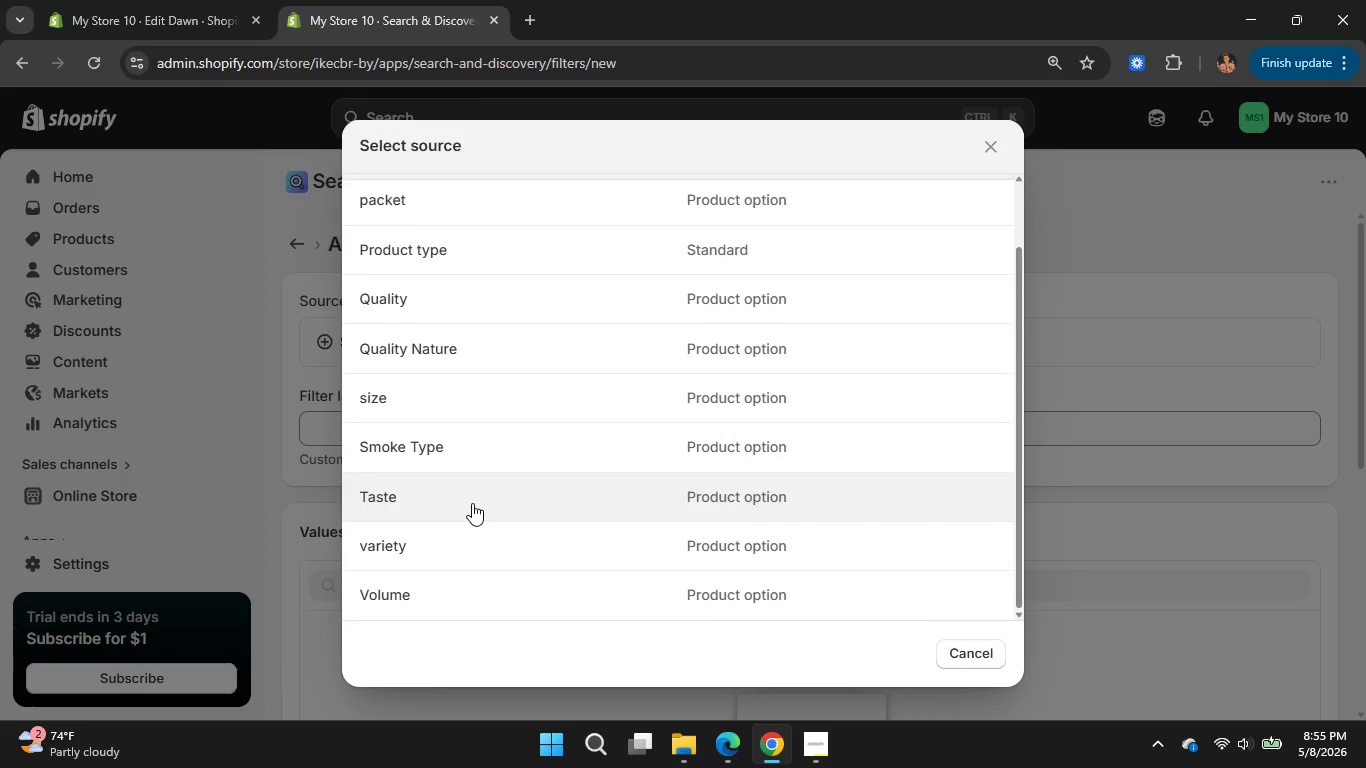 
scroll: coordinate [472, 503], scroll_direction: none, amount: 0.0
 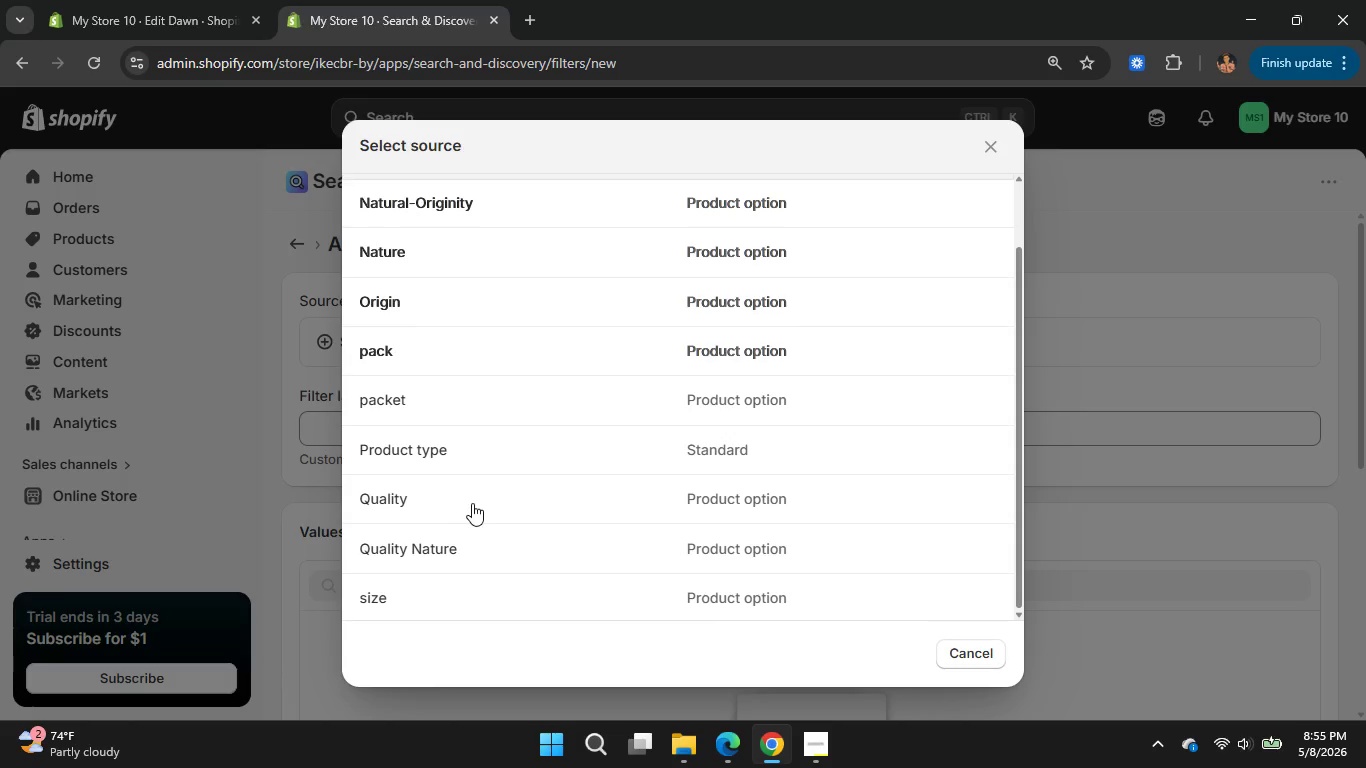 
scroll: coordinate [472, 503], scroll_direction: up, amount: 1.0
 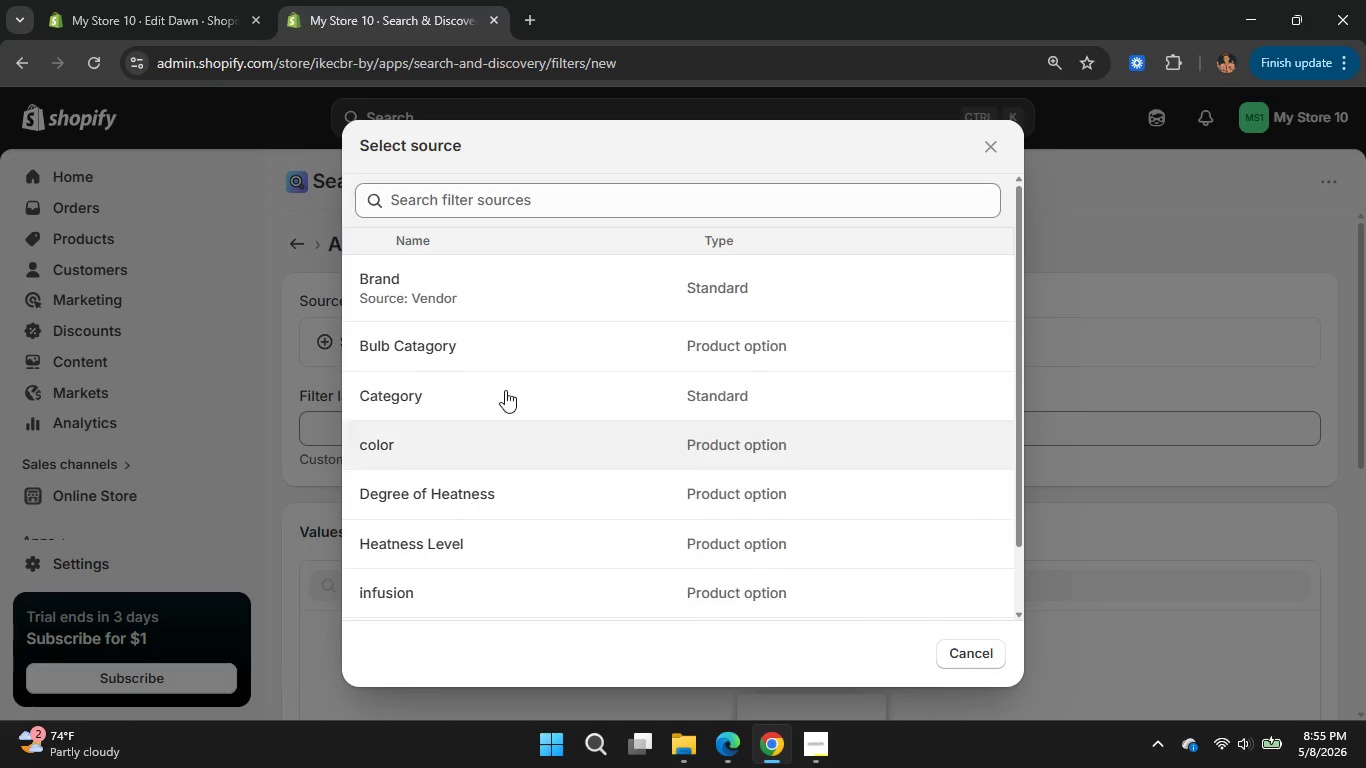 
left_click([505, 209])
 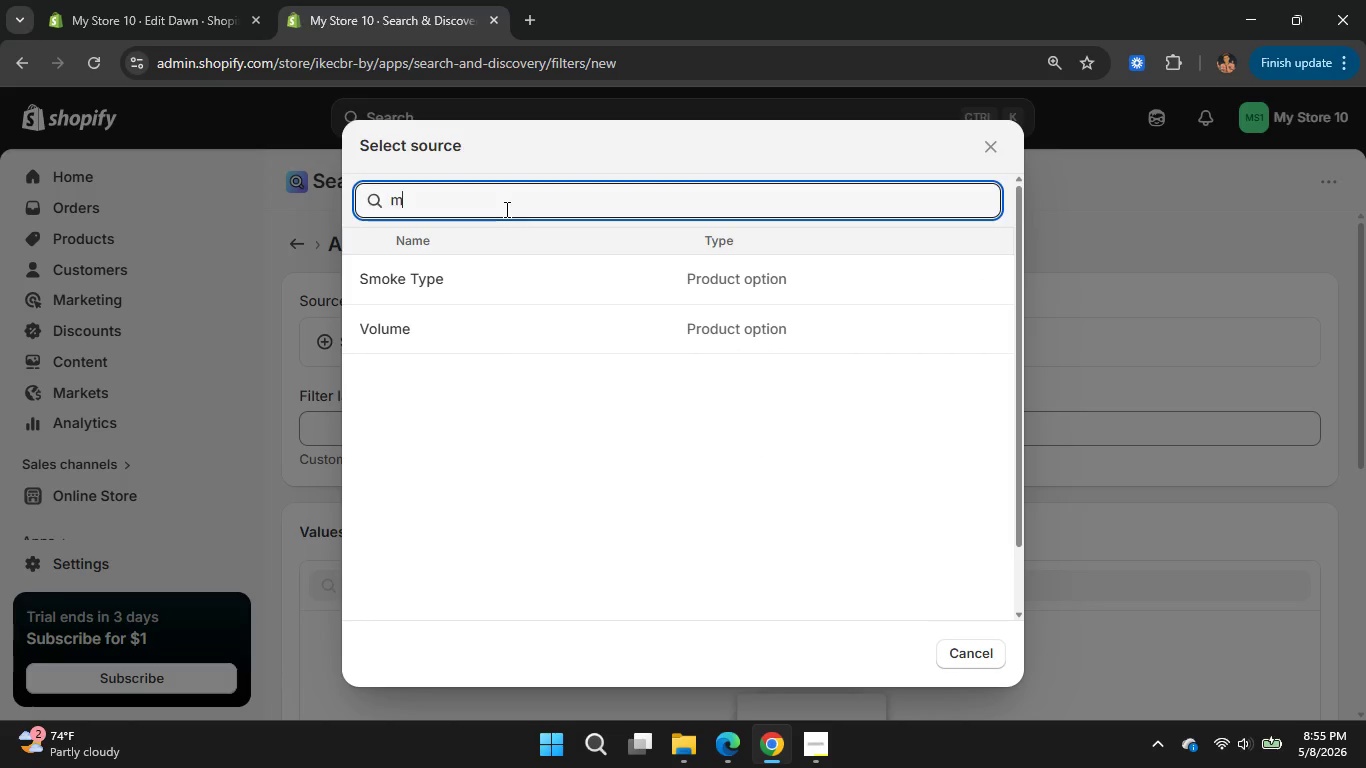 
type(mor)
key(Backspace)
key(Backspace)
 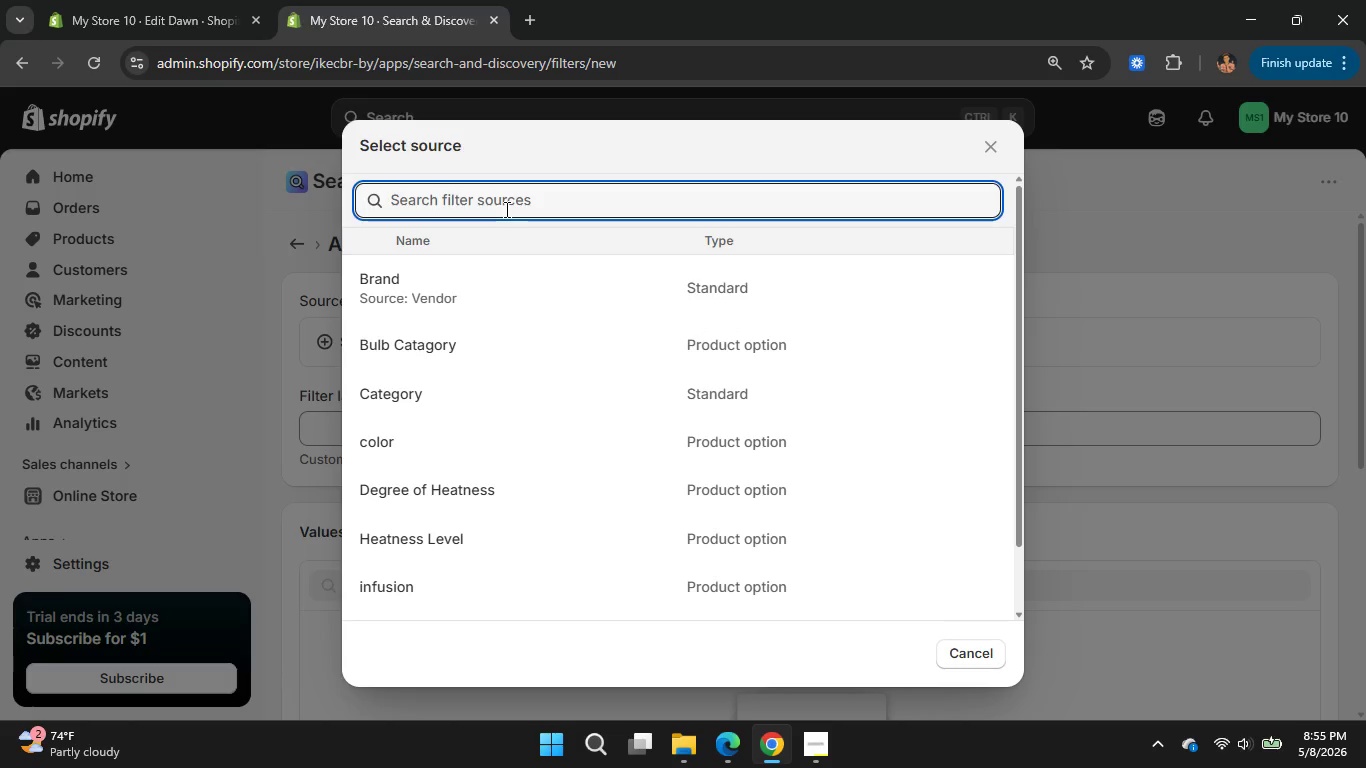 
hold_key(key=Backspace, duration=0.64)
 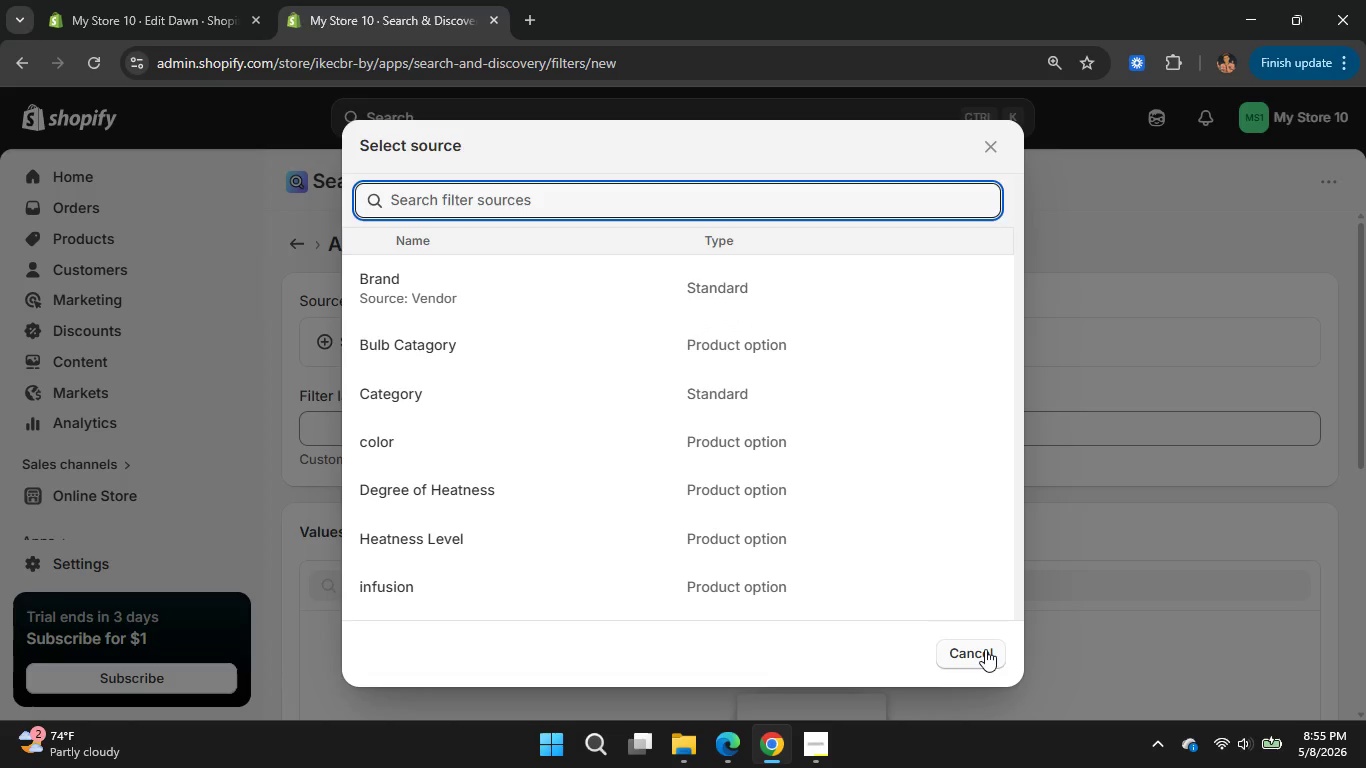 
left_click([985, 649])
 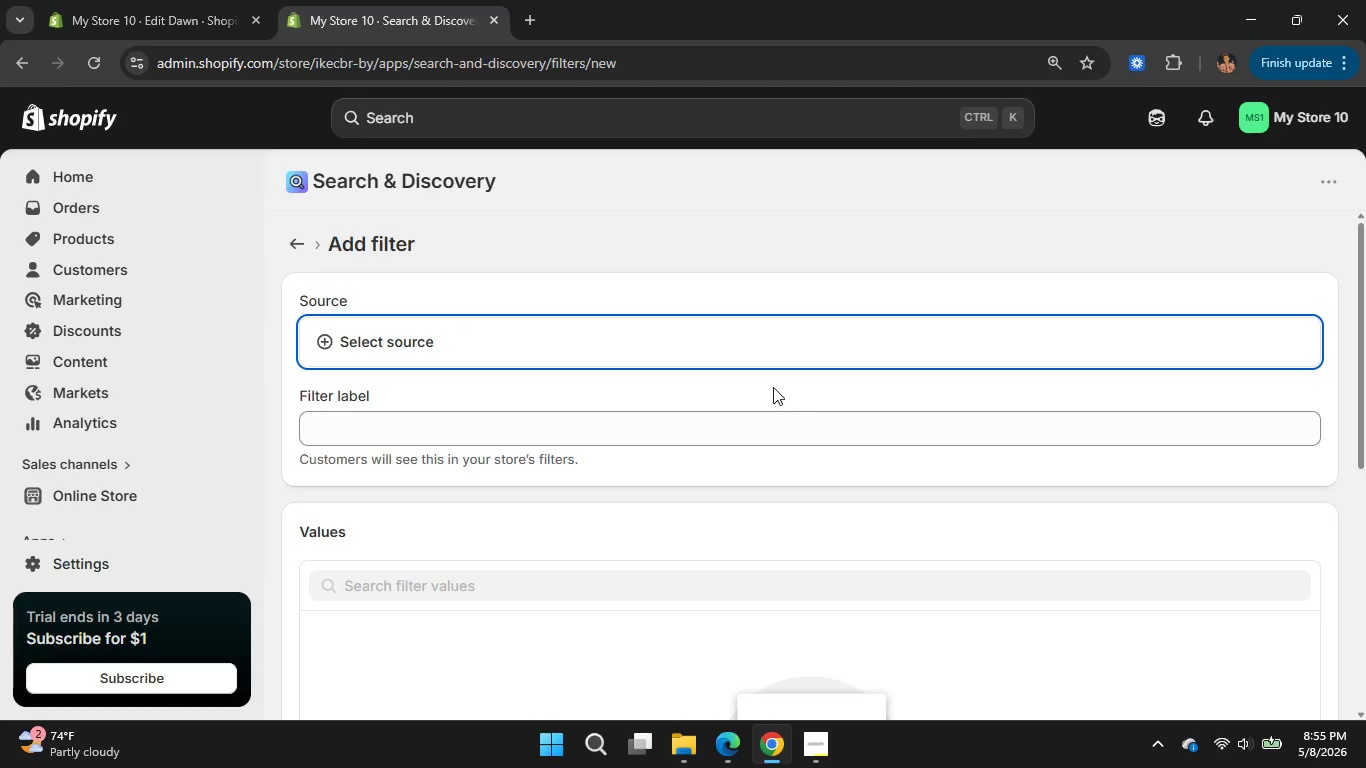 
wait(5.98)
 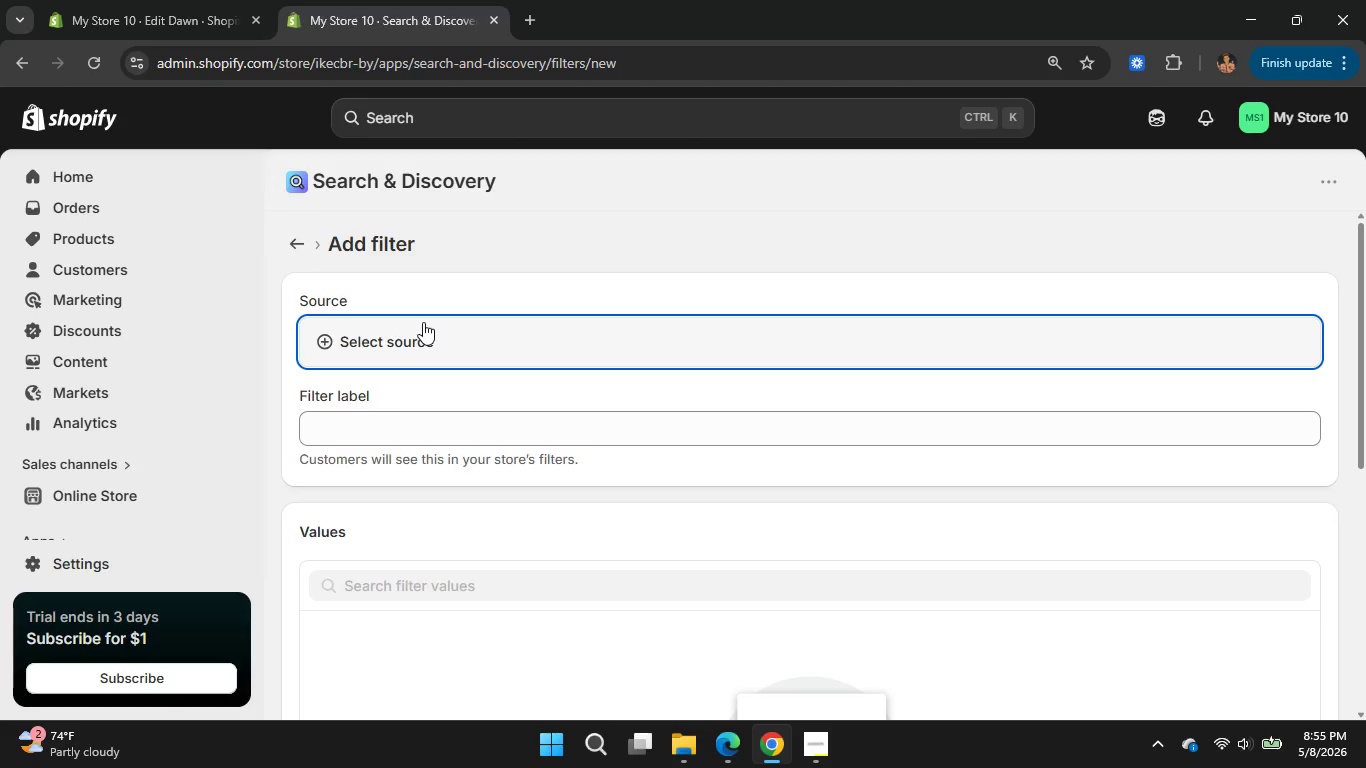 
scroll: coordinate [619, 441], scroll_direction: none, amount: 0.0
 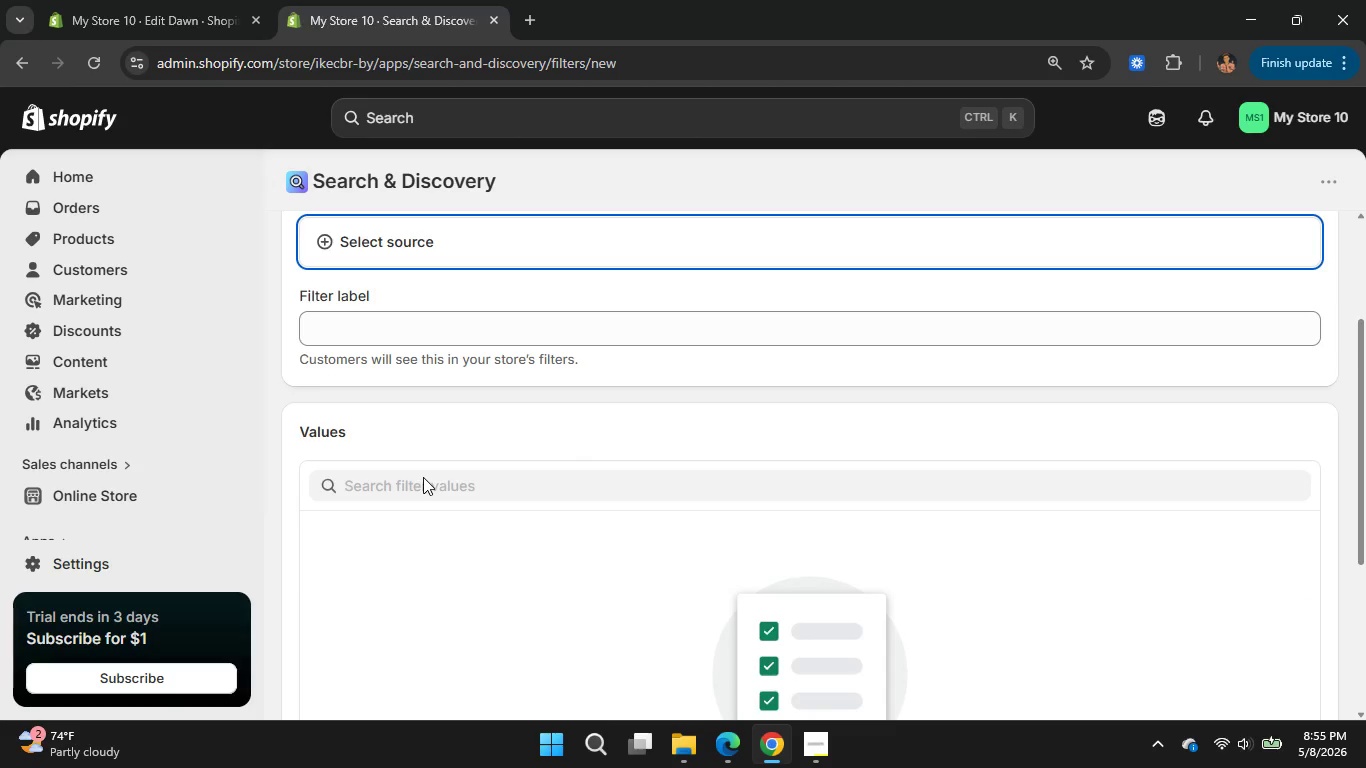 
scroll: coordinate [423, 477], scroll_direction: down, amount: 2.0
 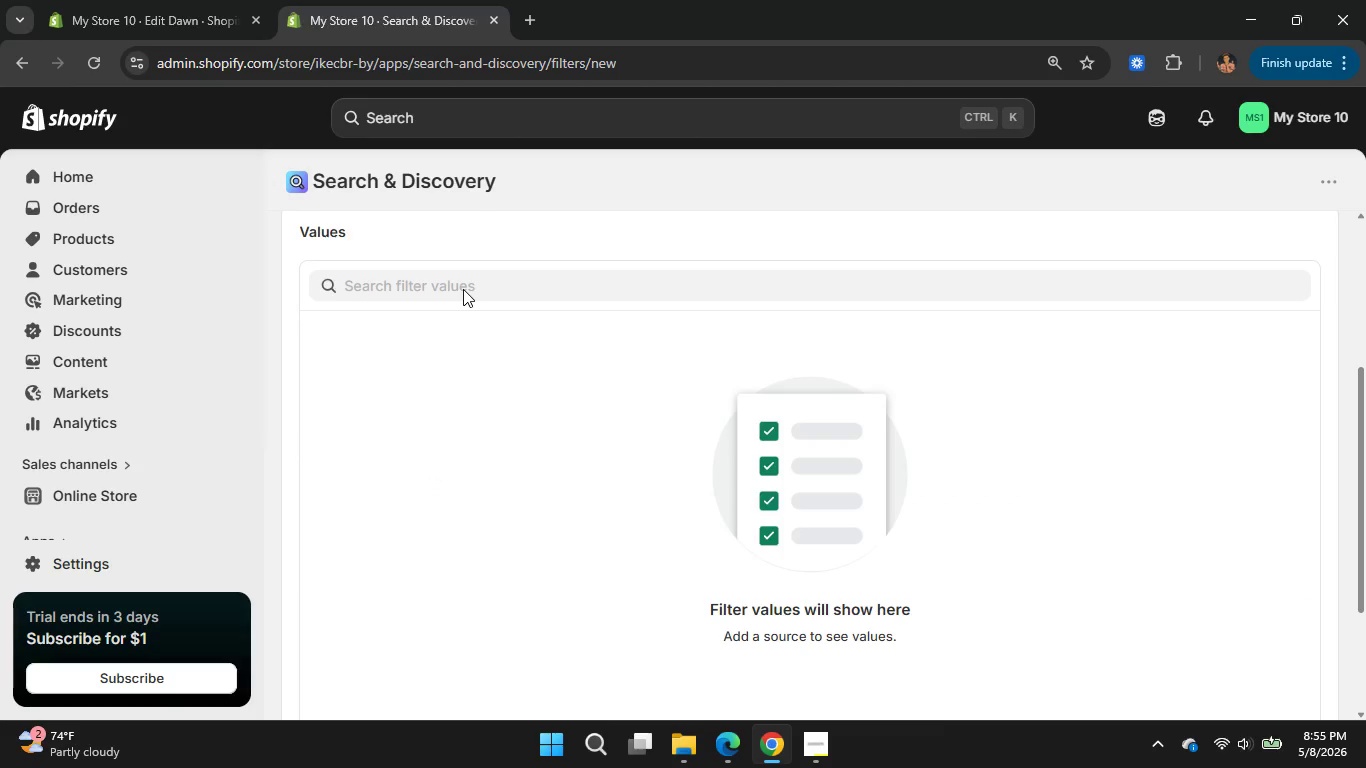 
left_click([463, 289])
 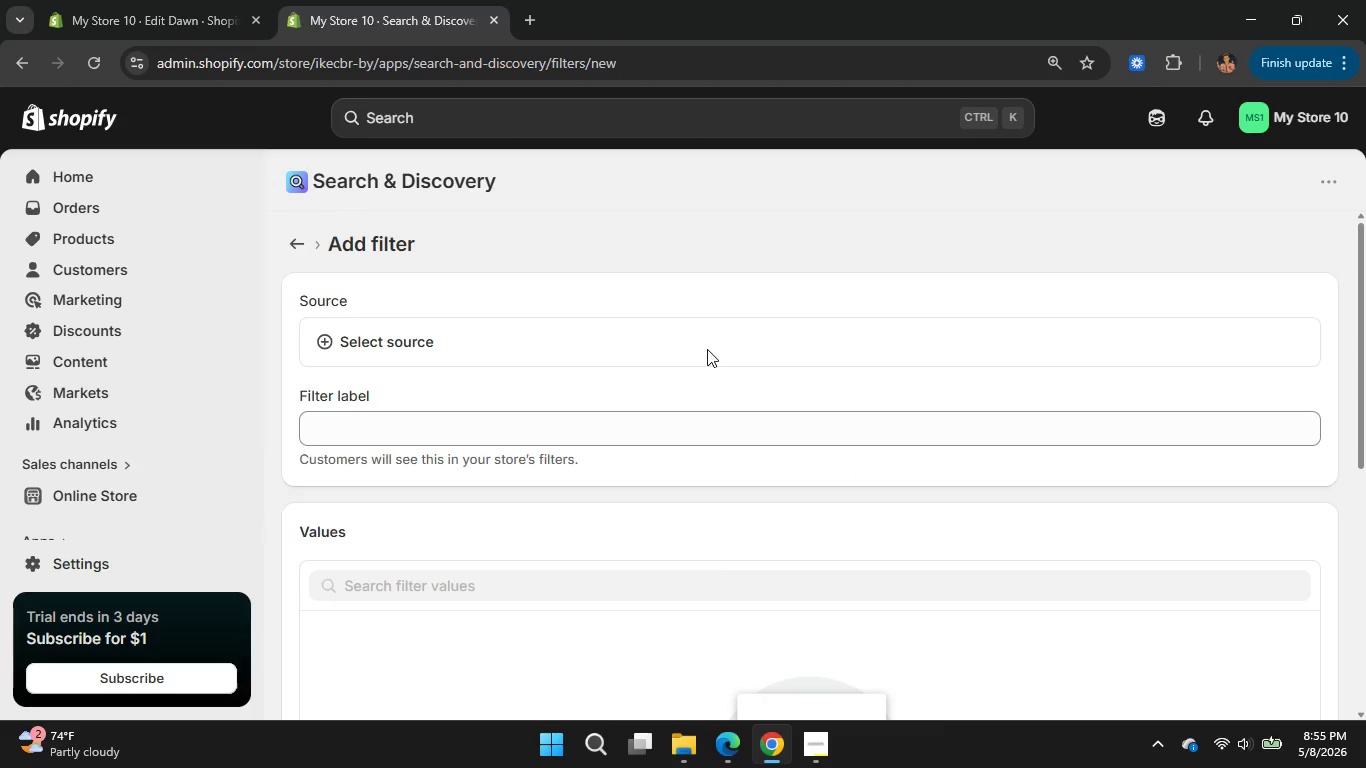 
scroll: coordinate [707, 349], scroll_direction: up, amount: 4.0
 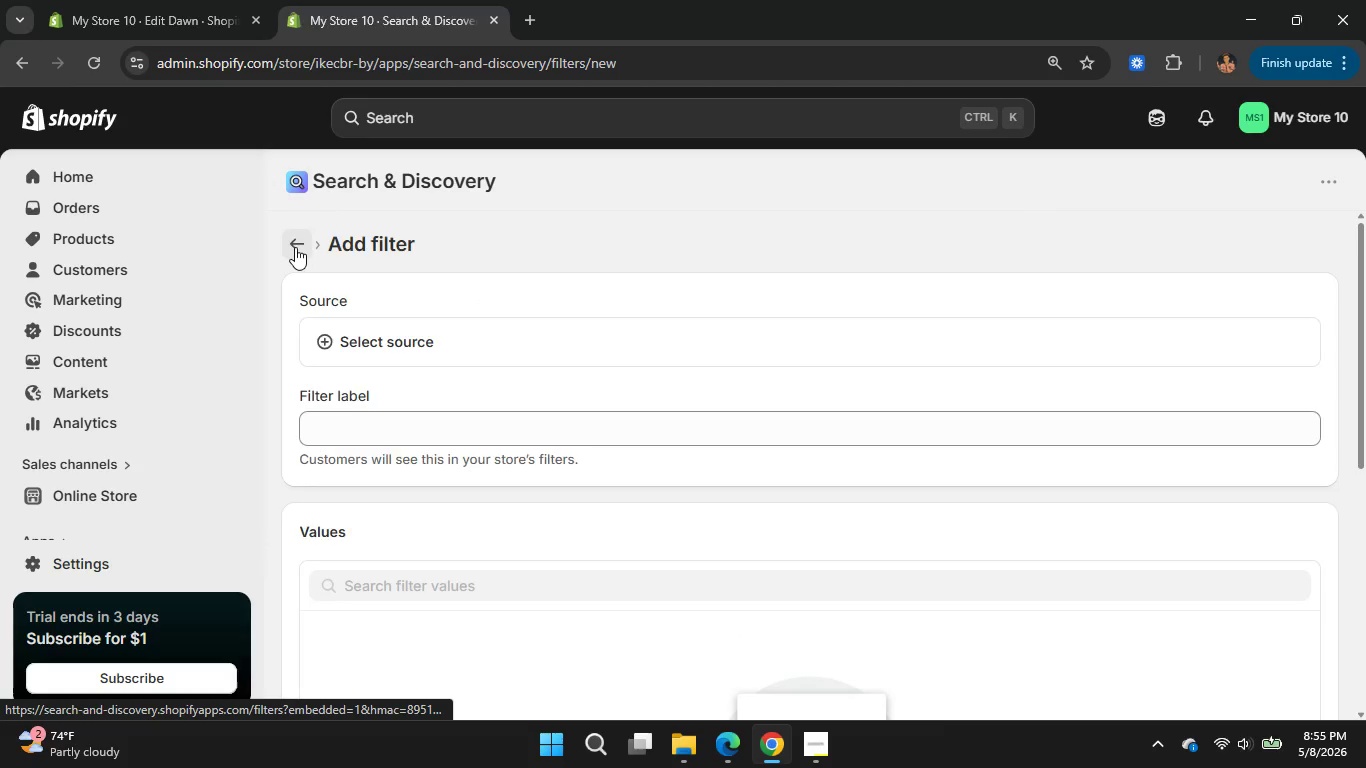 
left_click([295, 247])
 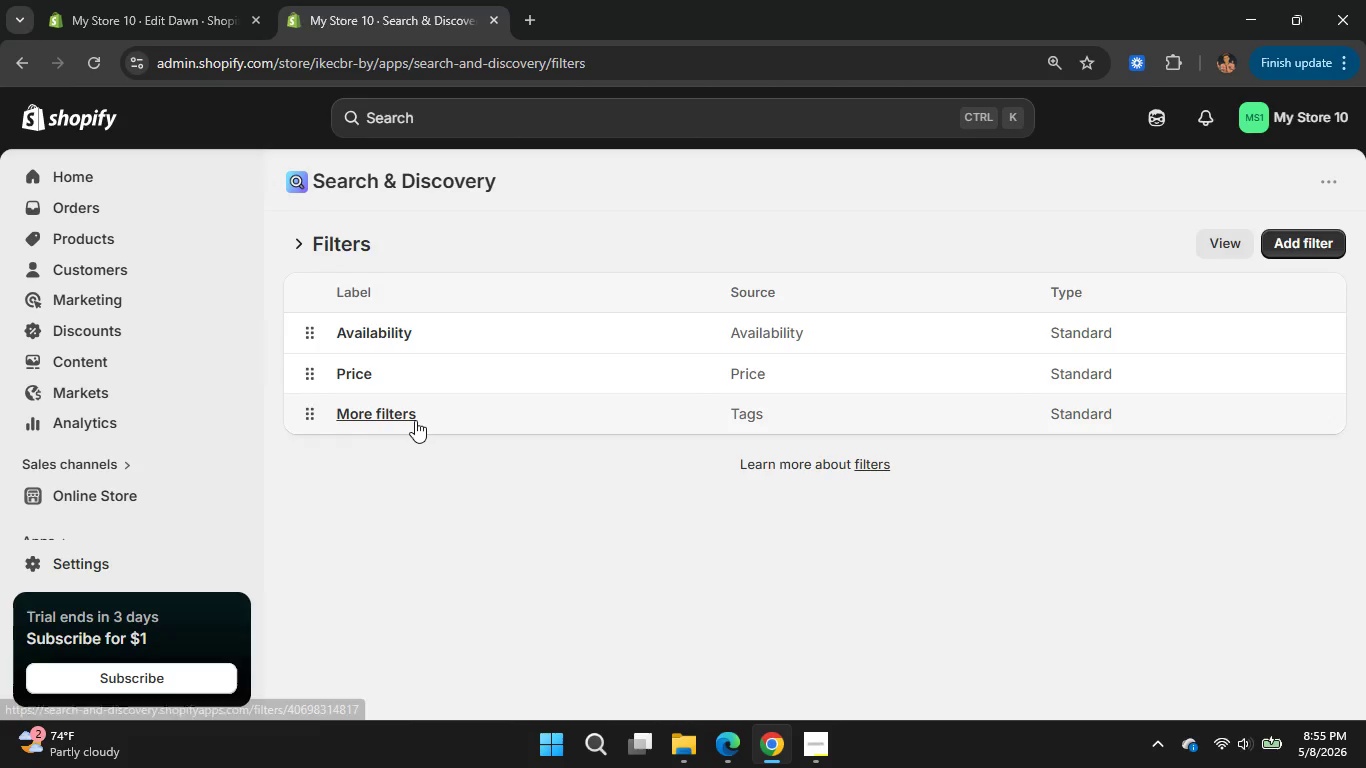 
wait(7.55)
 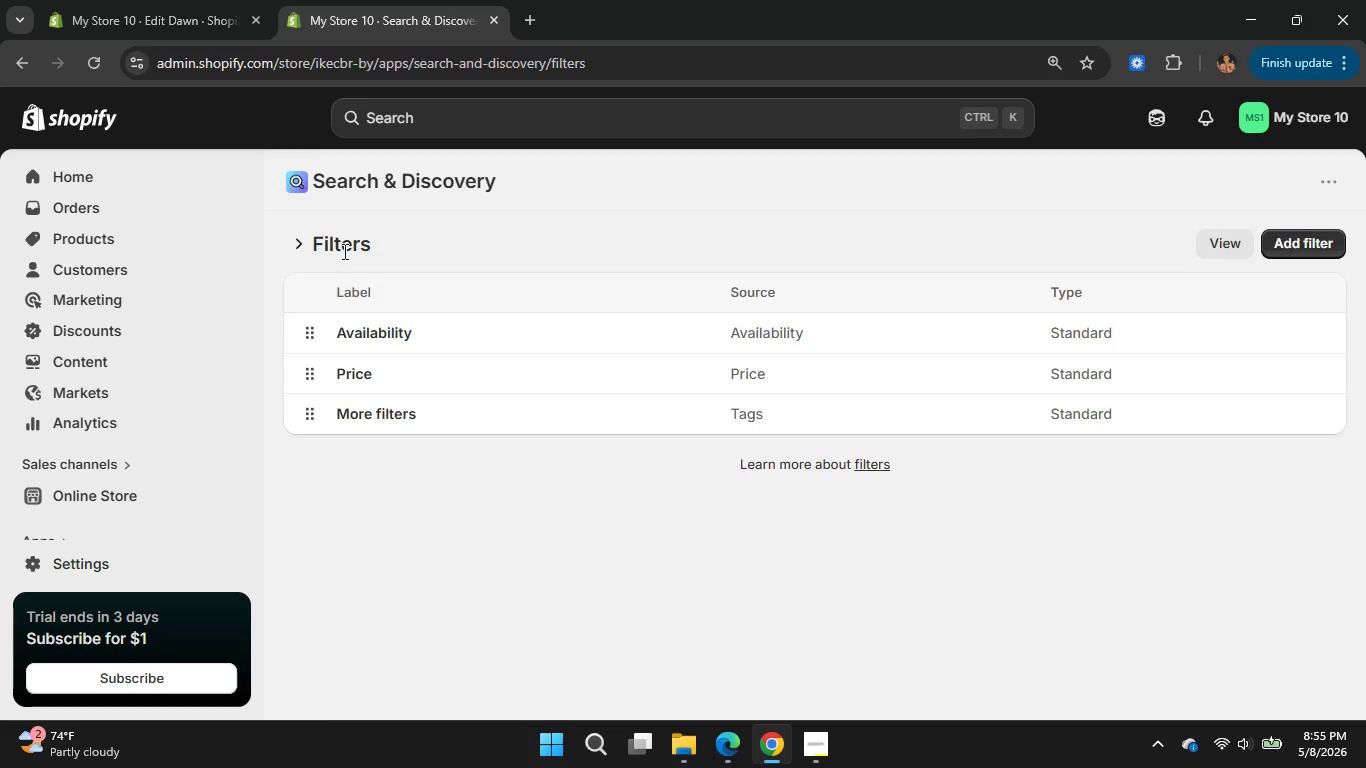 
left_click([385, 410])
 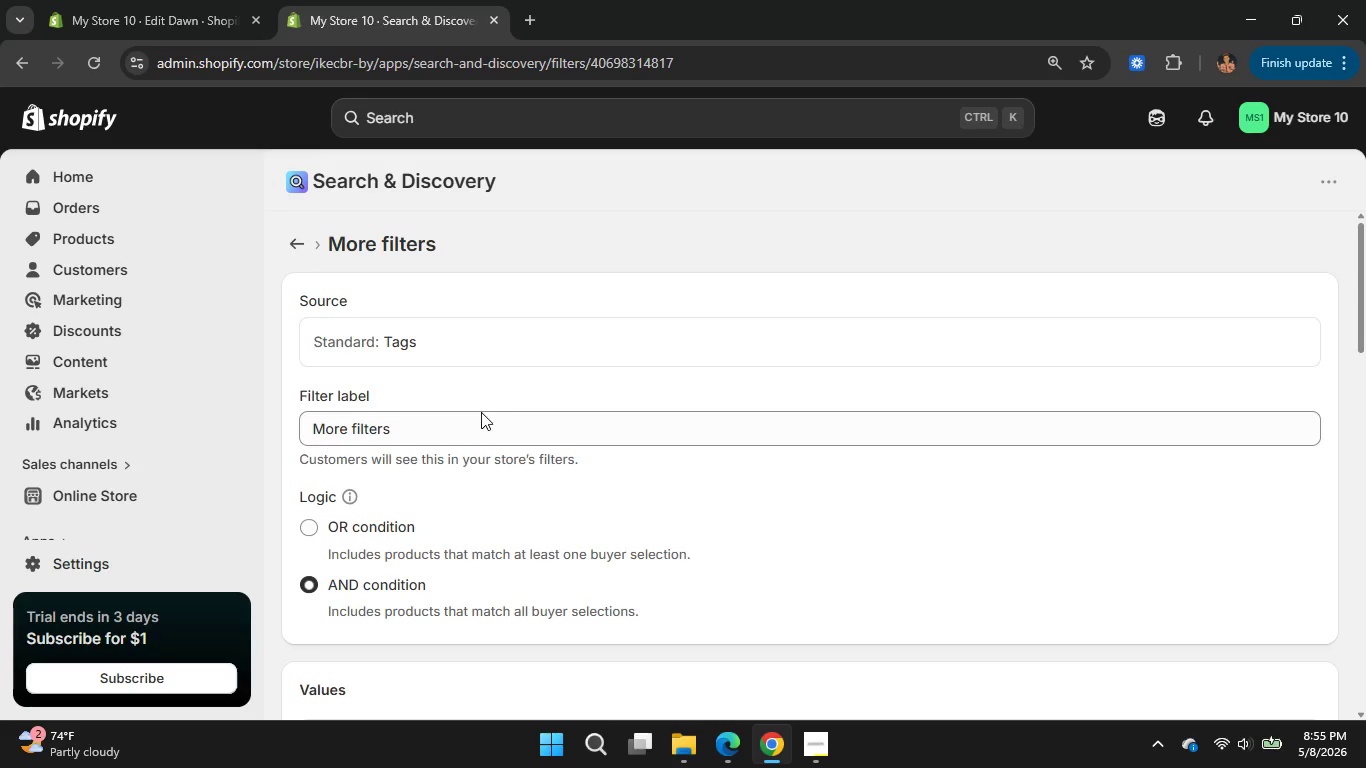 
wait(6.69)
 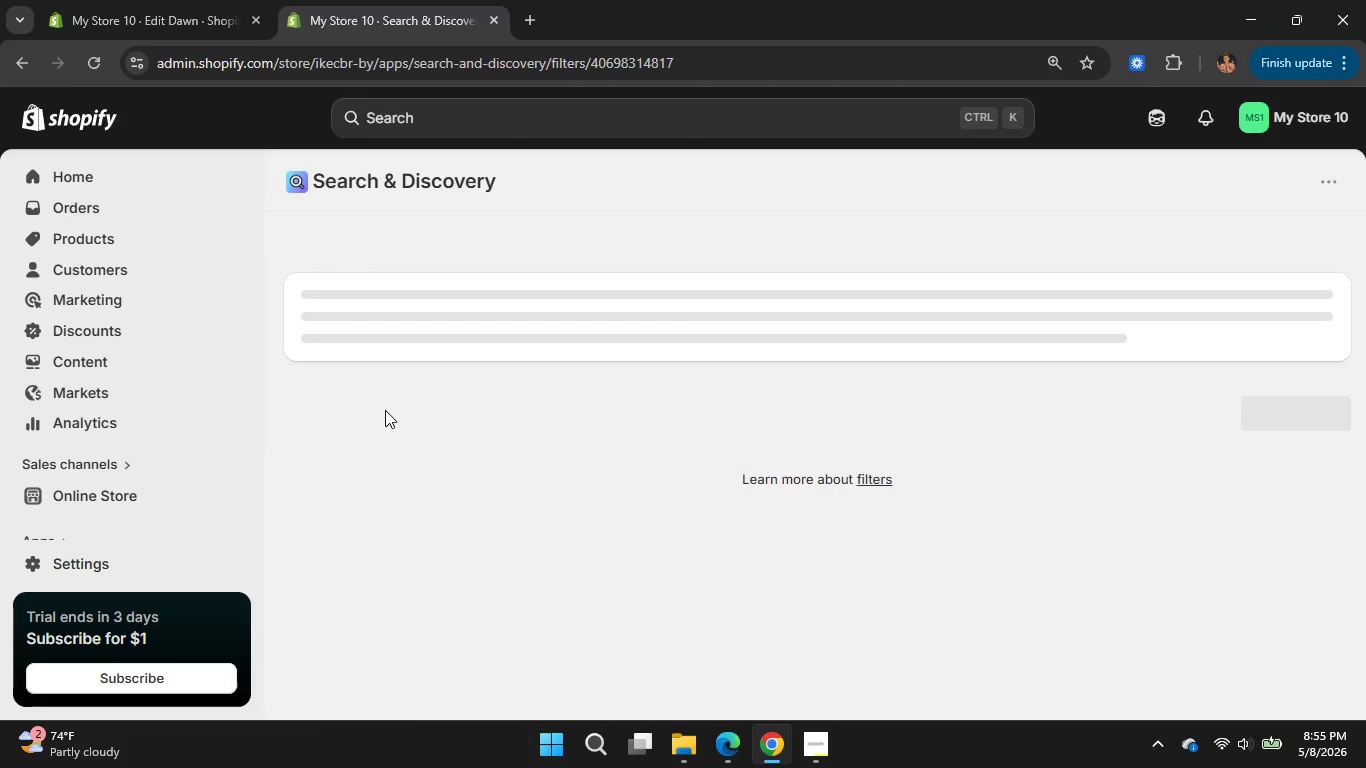 
scroll: coordinate [525, 422], scroll_direction: down, amount: 4.0
 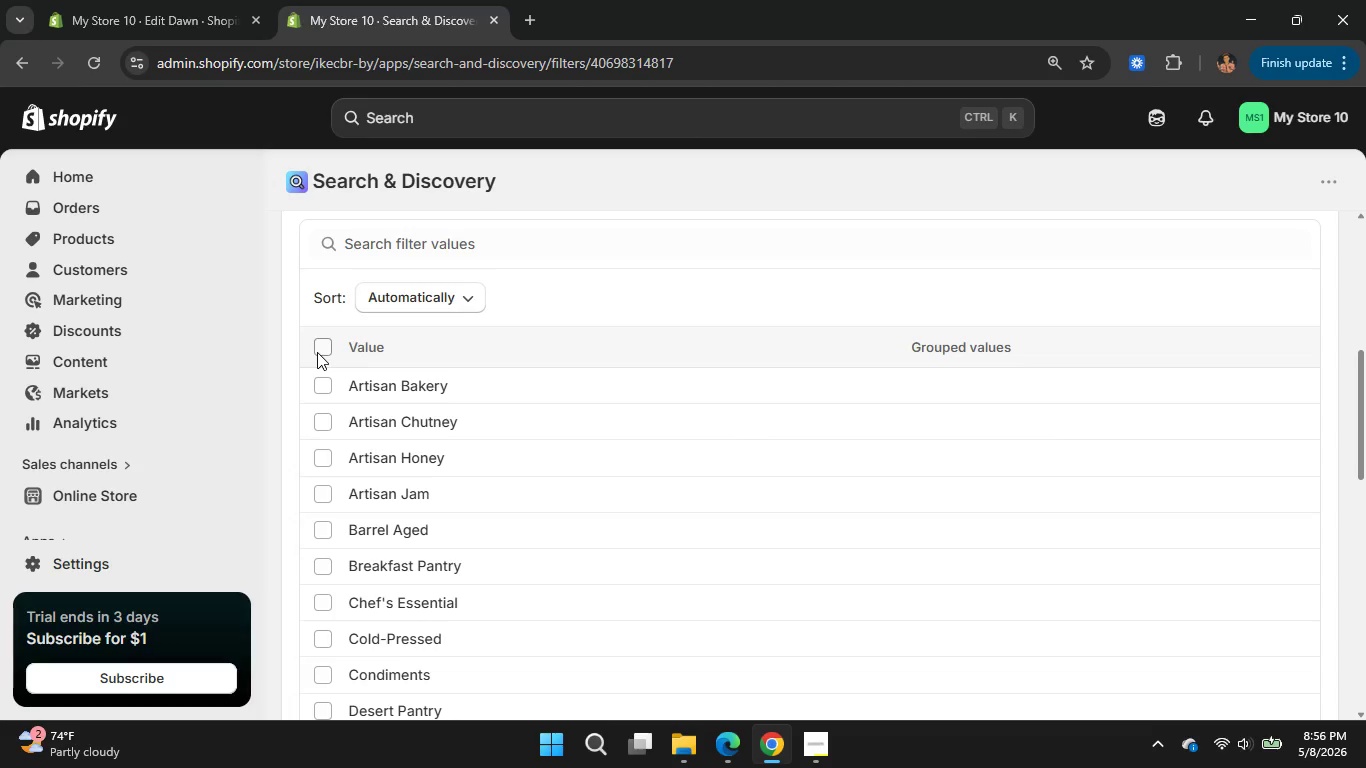 
left_click([317, 352])
 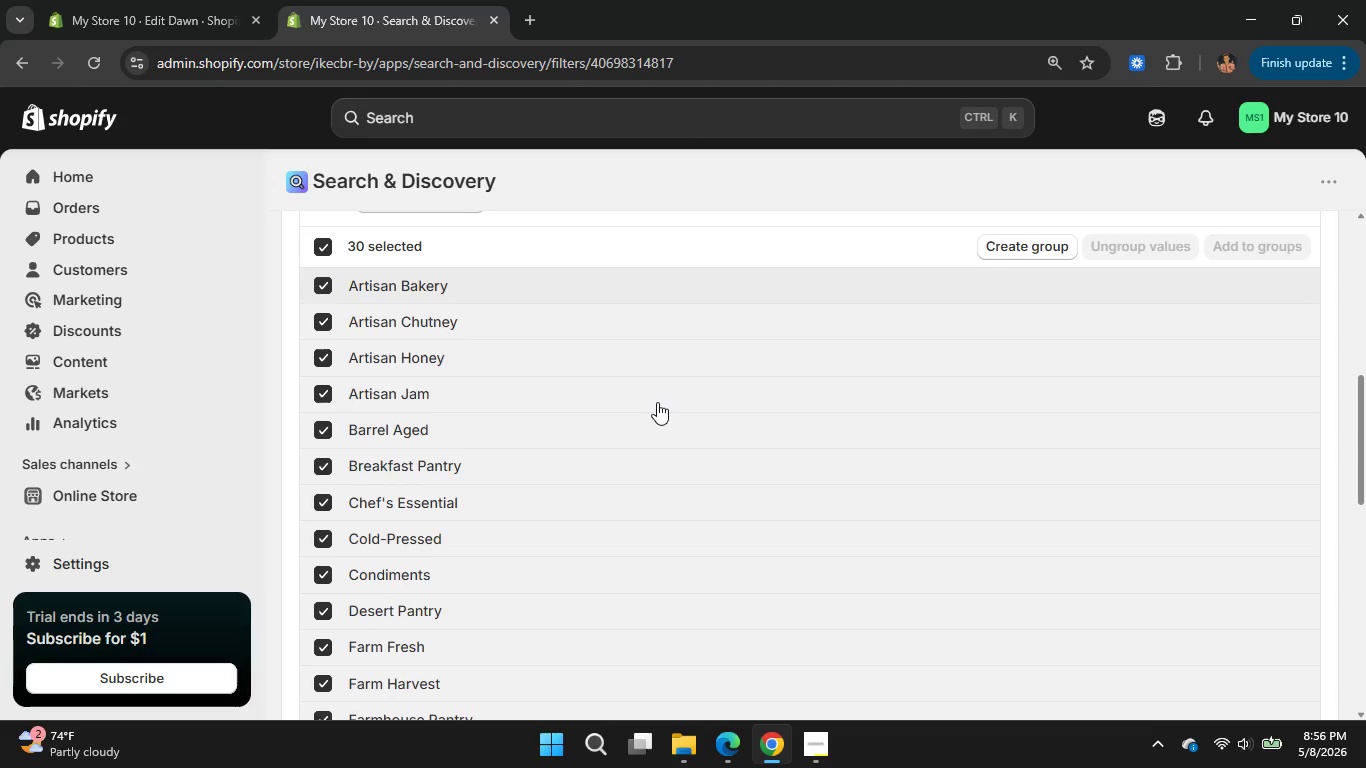 
scroll: coordinate [657, 402], scroll_direction: down, amount: 4.0
 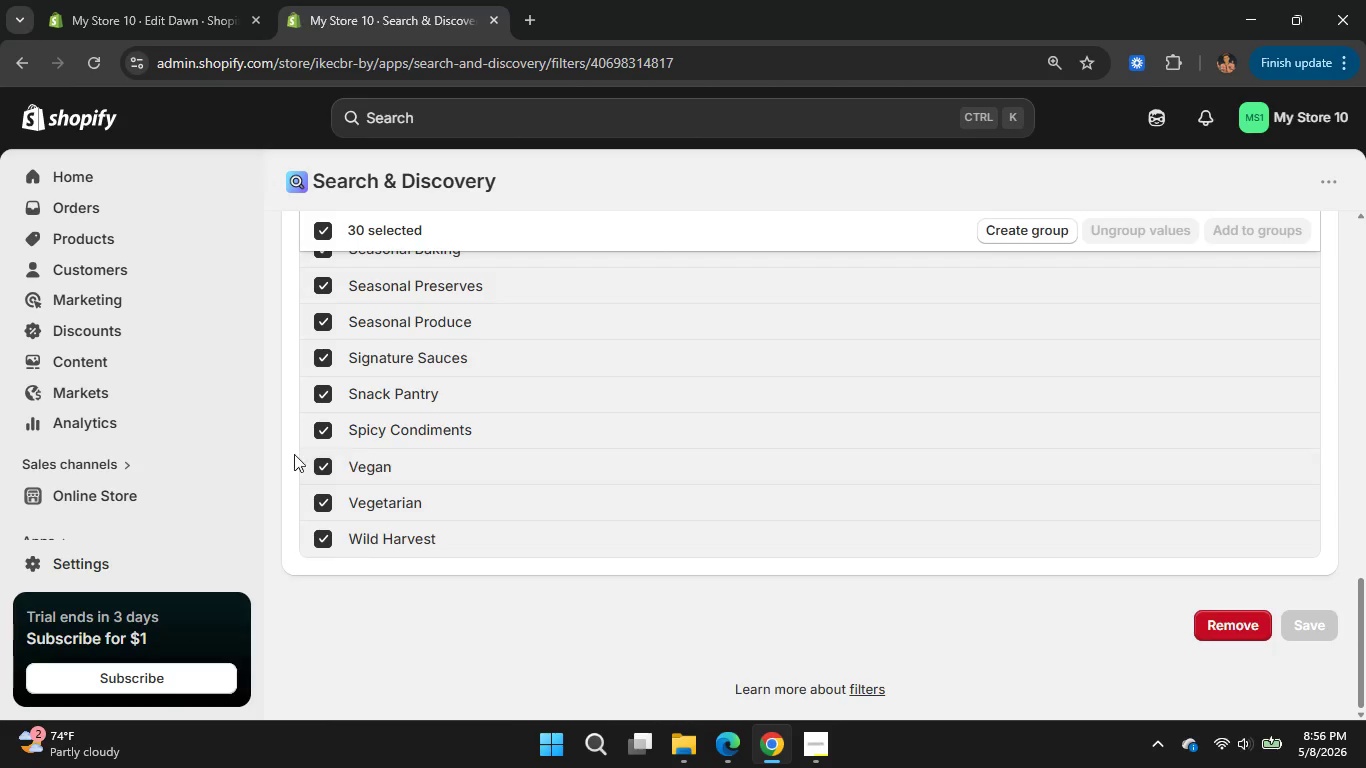 
left_click([323, 431])
 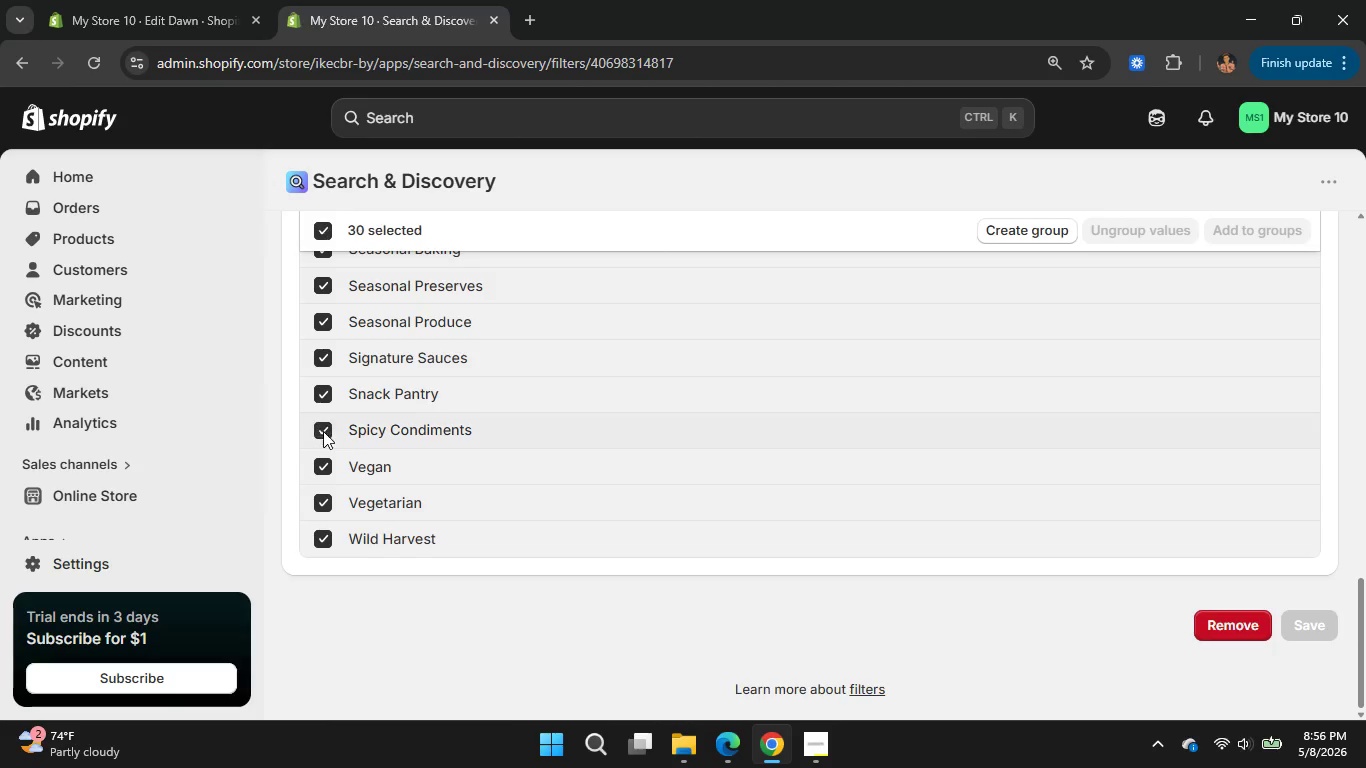 
left_click([323, 431])
 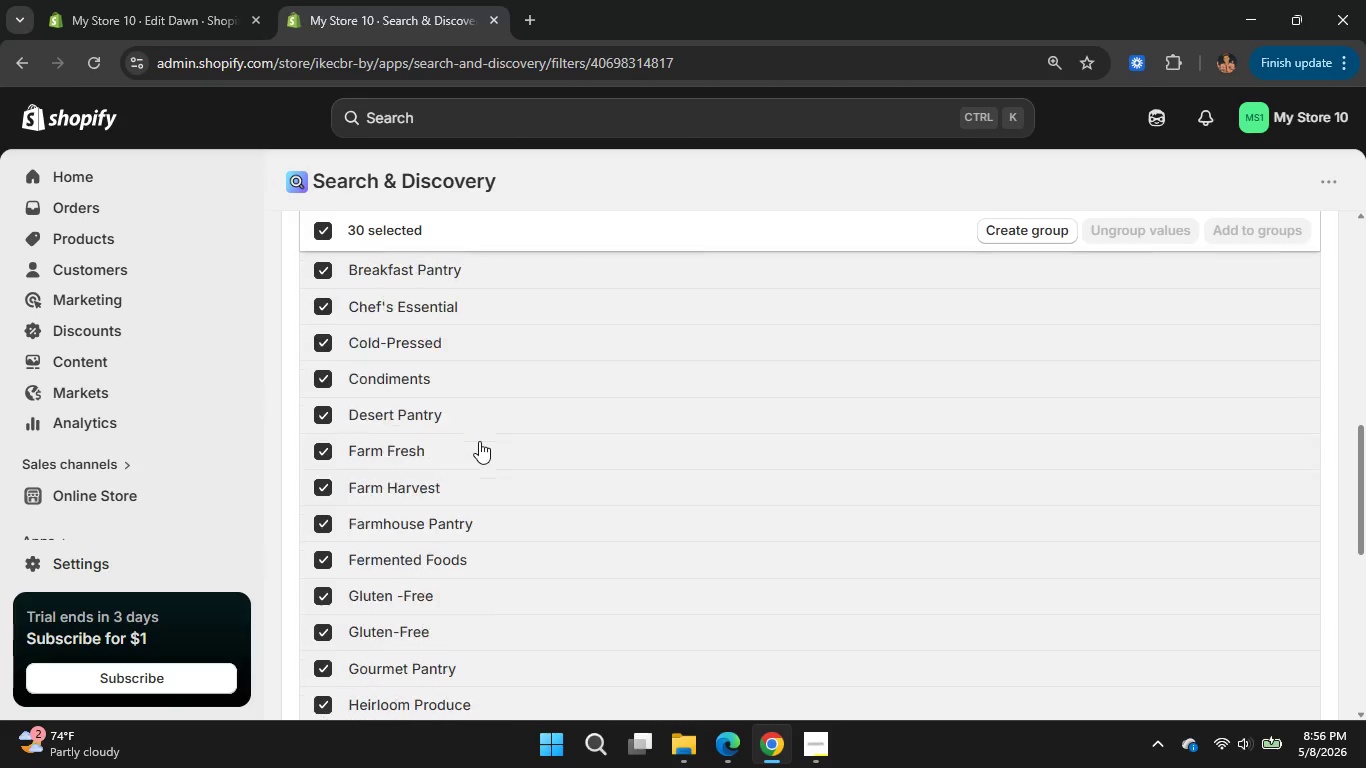 
scroll: coordinate [479, 441], scroll_direction: up, amount: 5.0
 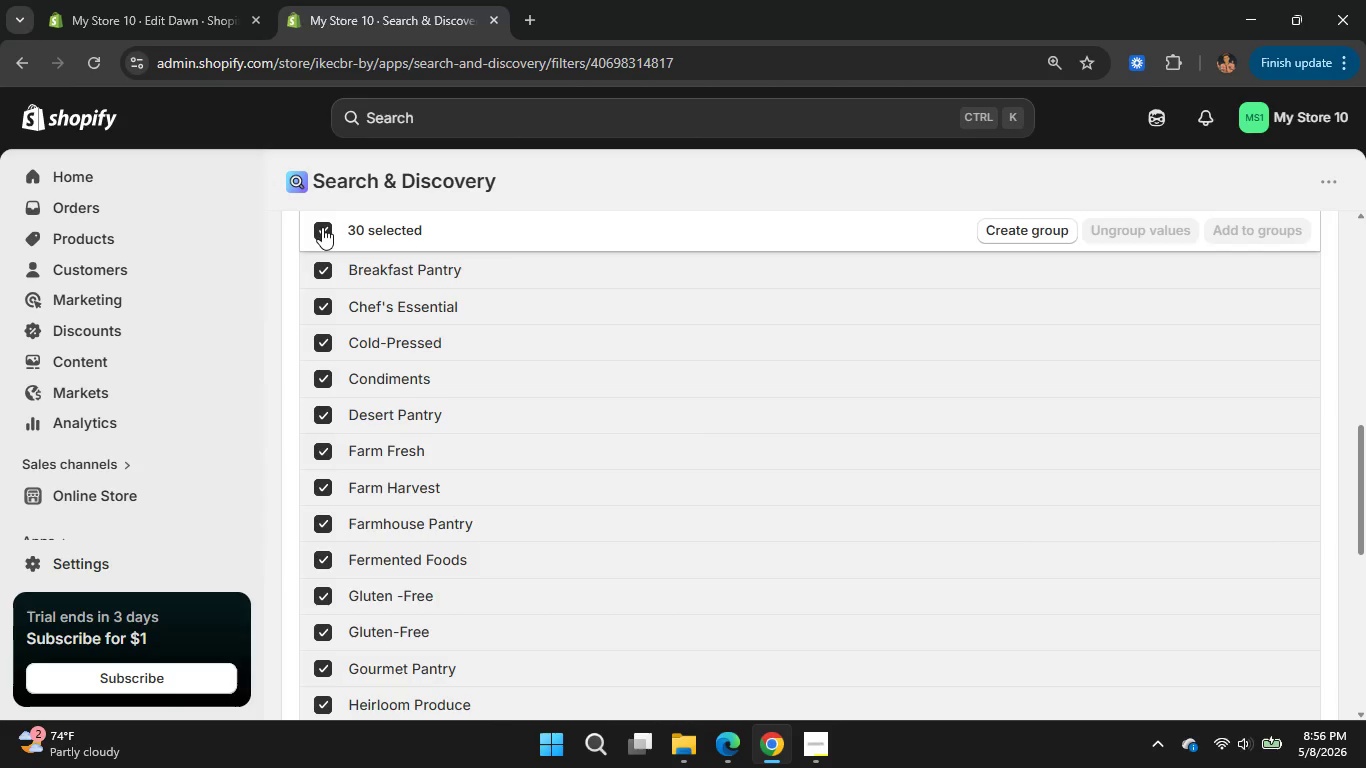 
left_click([322, 227])
 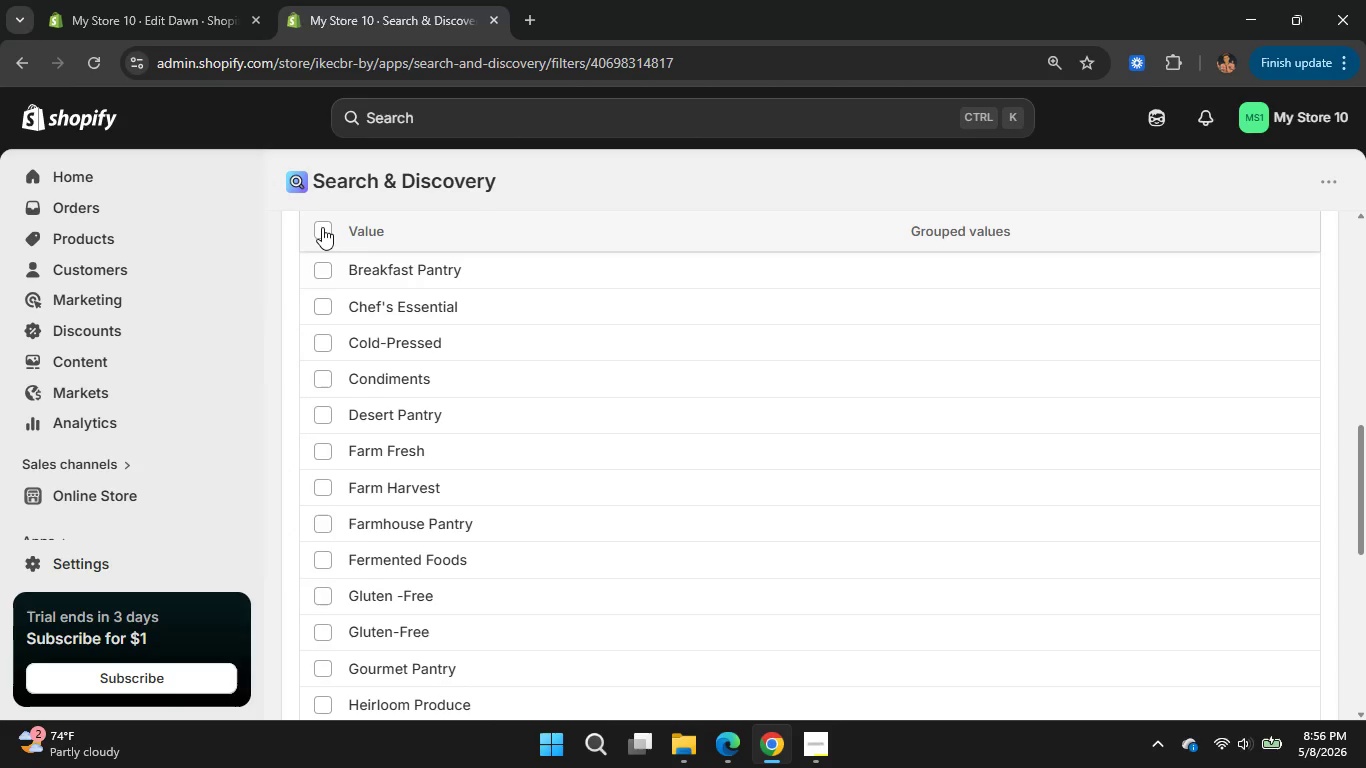 
scroll: coordinate [467, 367], scroll_direction: down, amount: 9.0
 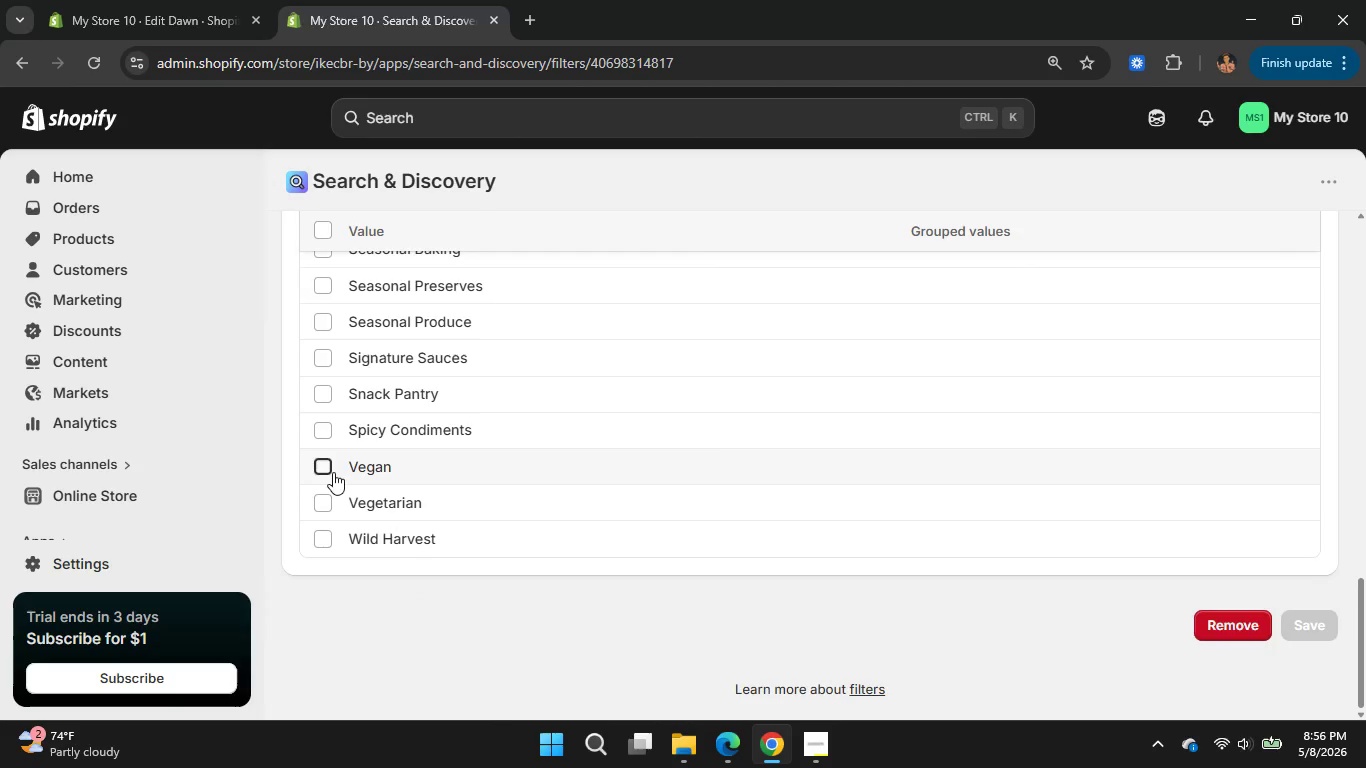 
left_click([333, 472])
 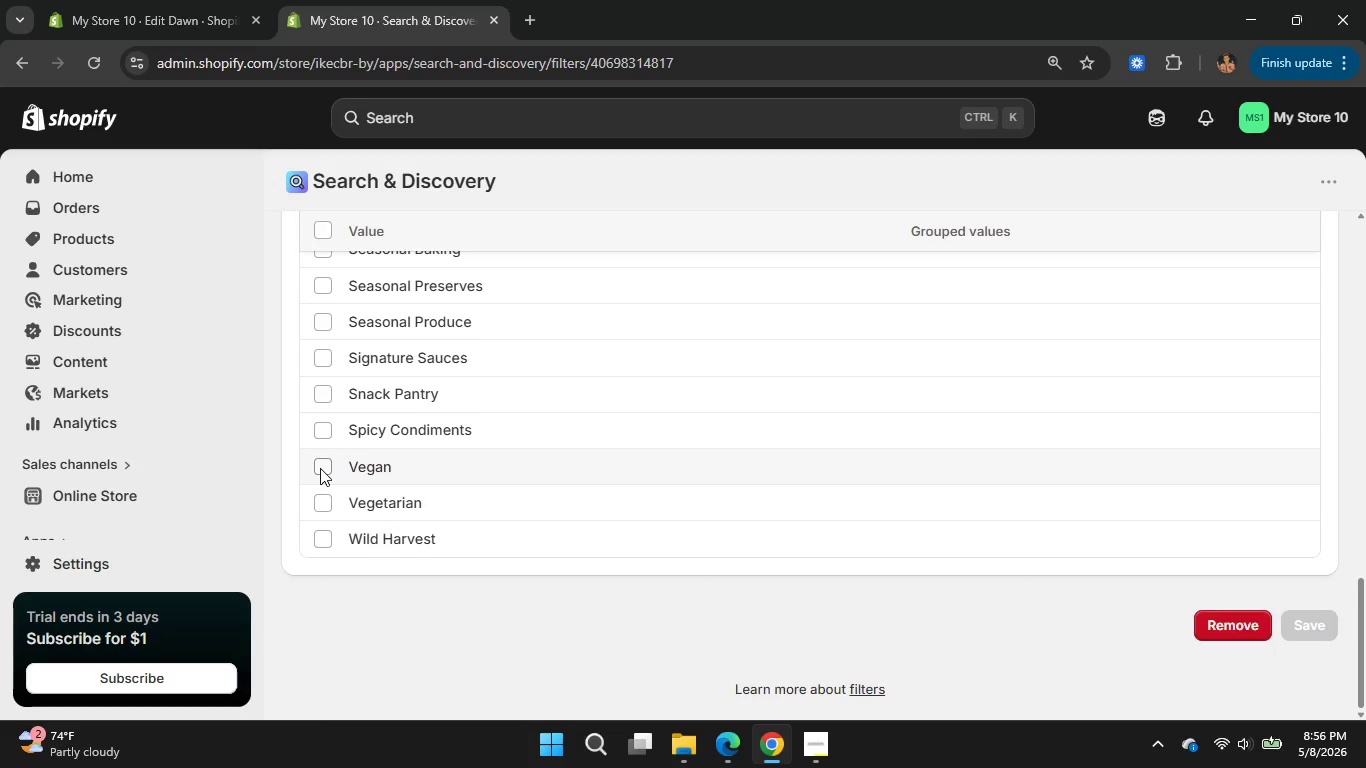 
left_click([320, 468])
 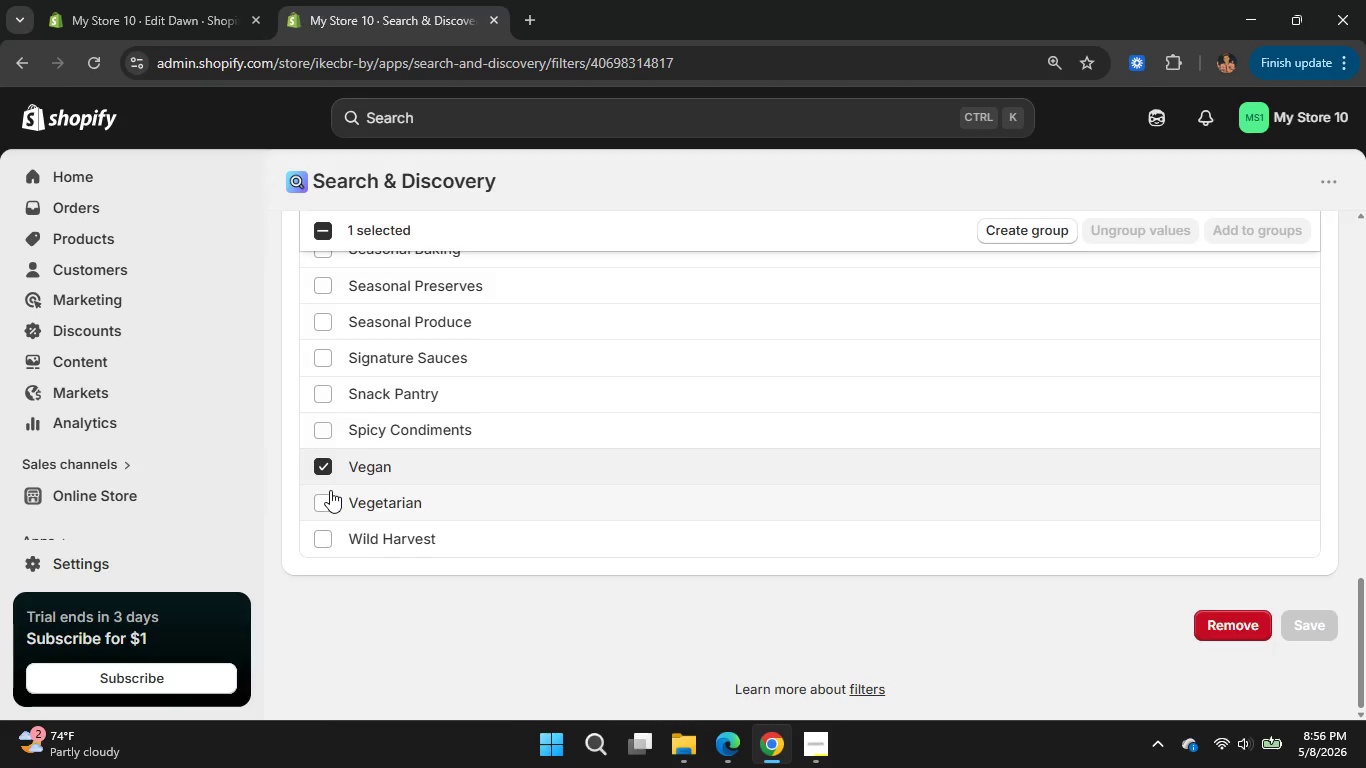 
left_click([330, 490])
 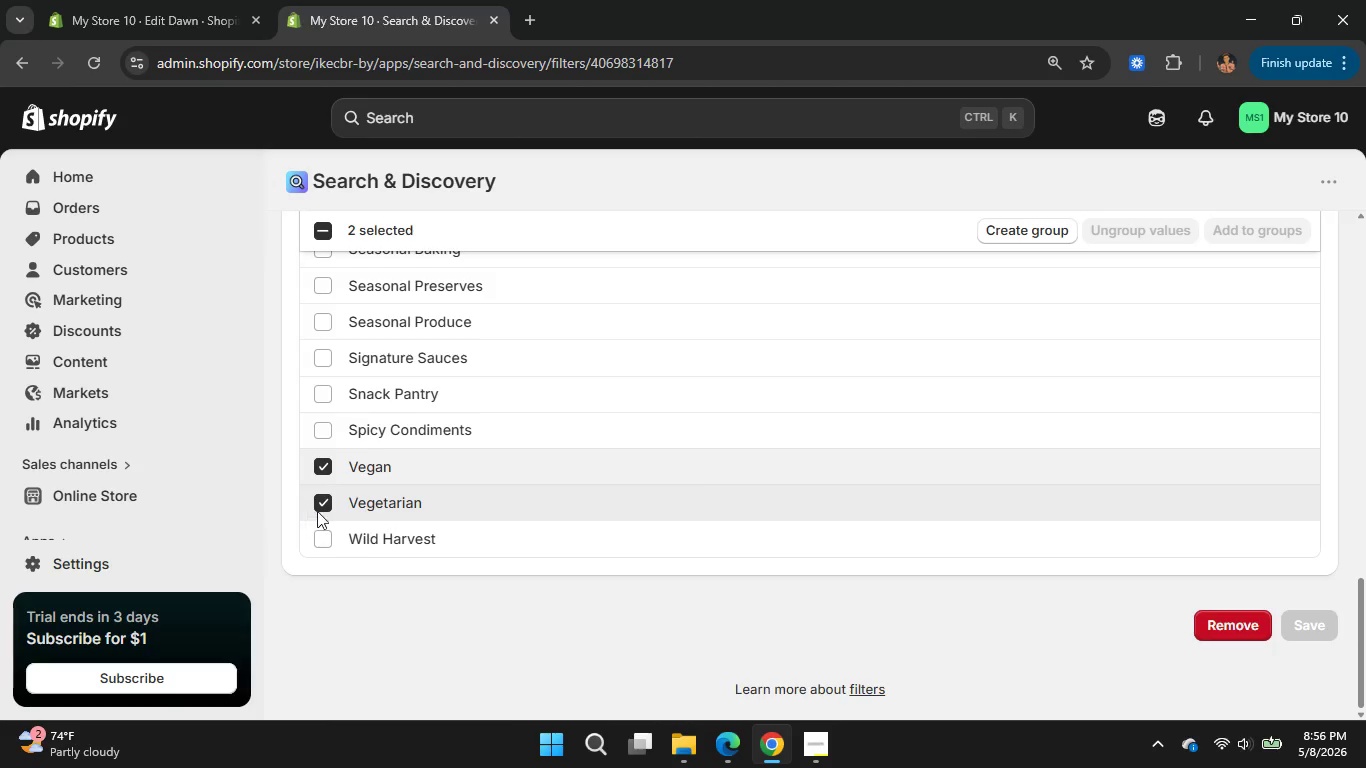 
left_click([322, 508])
 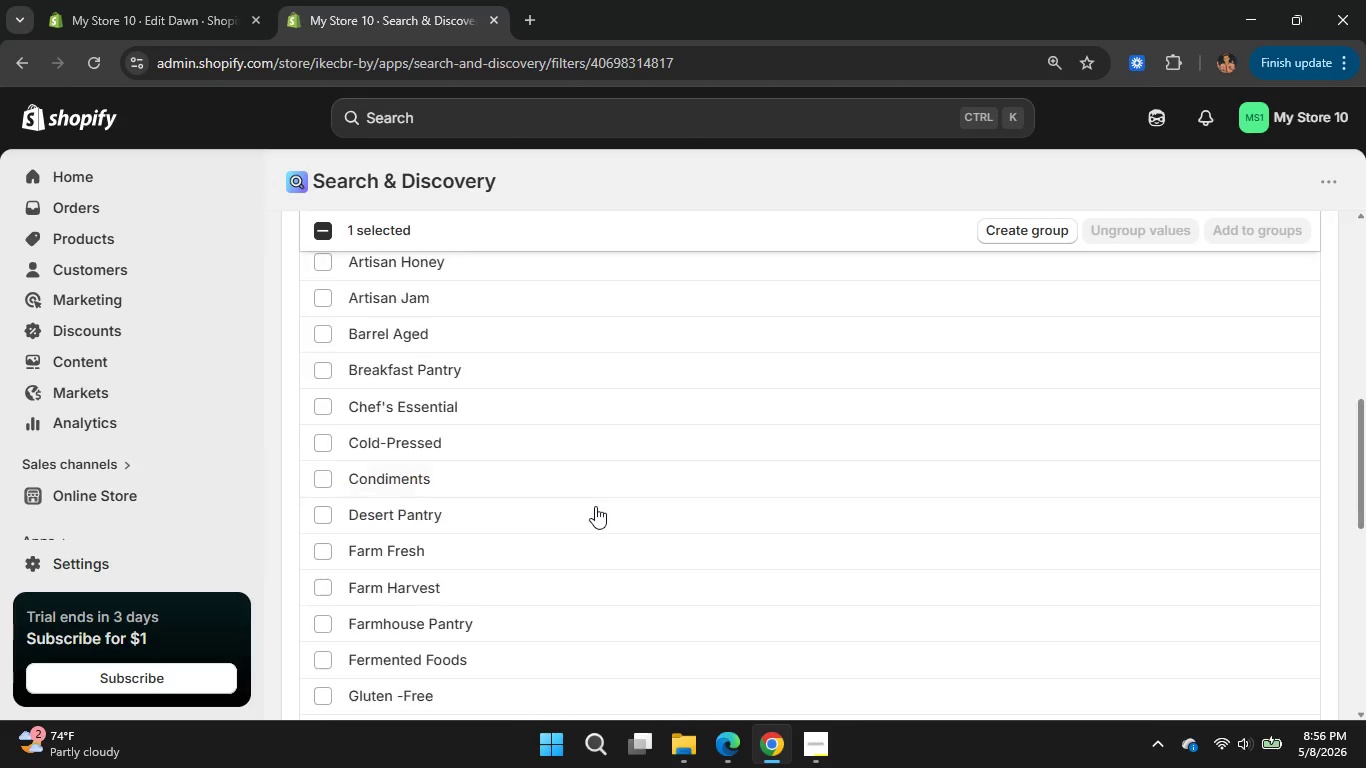 
scroll: coordinate [595, 506], scroll_direction: up, amount: 13.0
 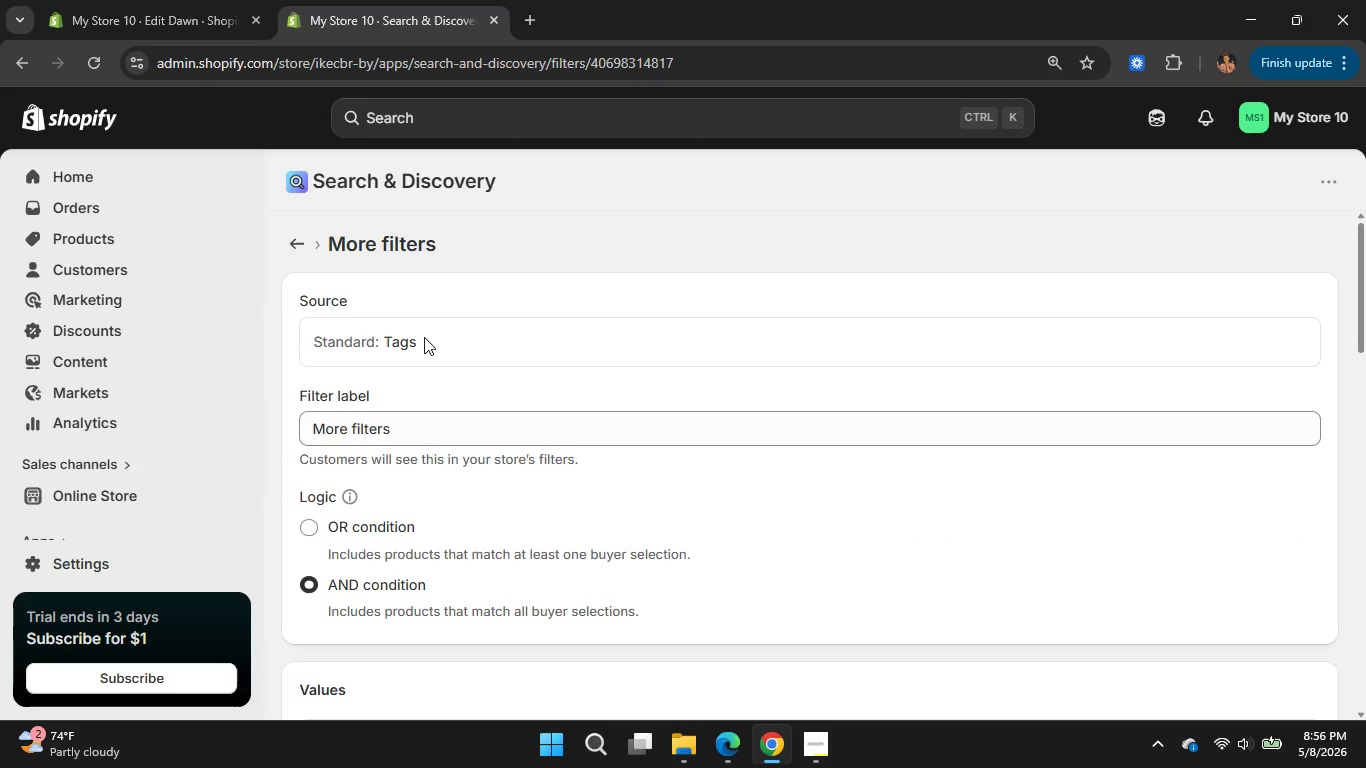 
left_click([424, 337])
 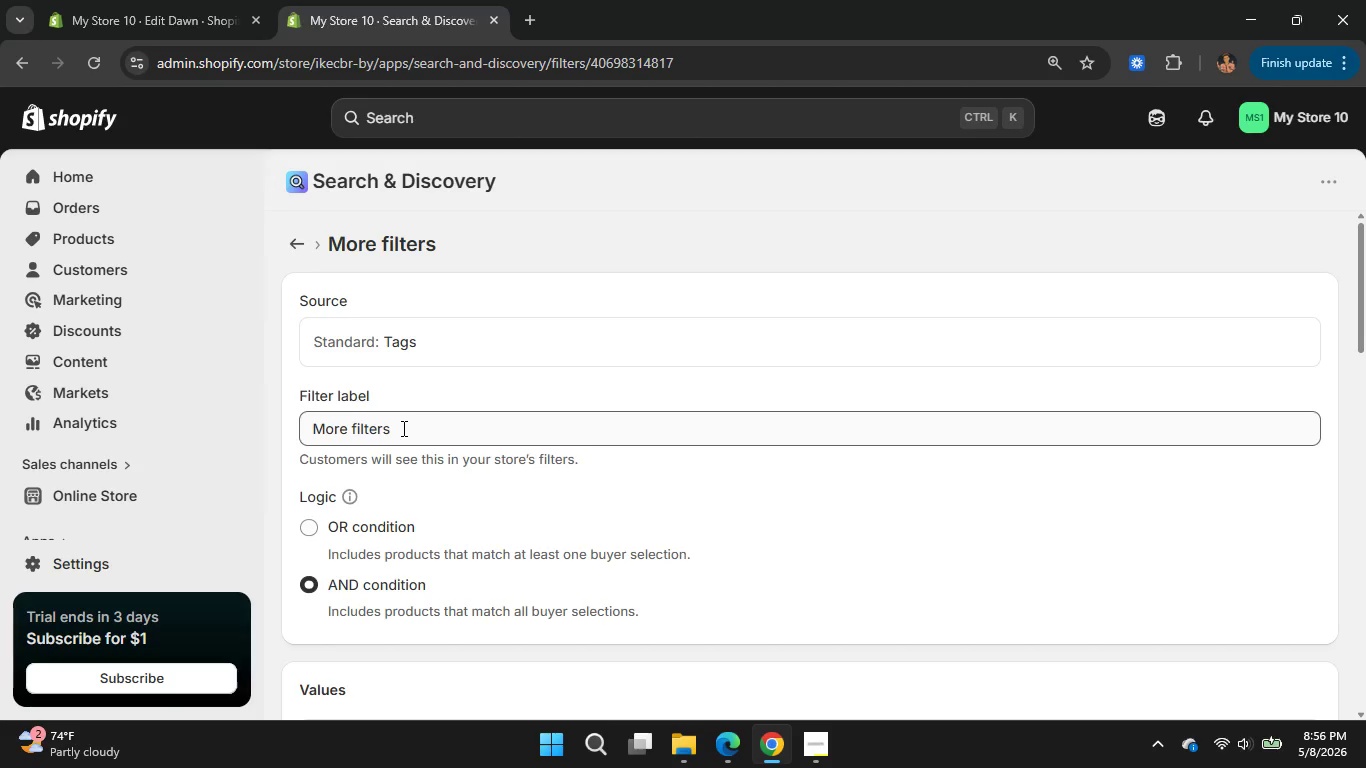 
left_click([402, 428])
 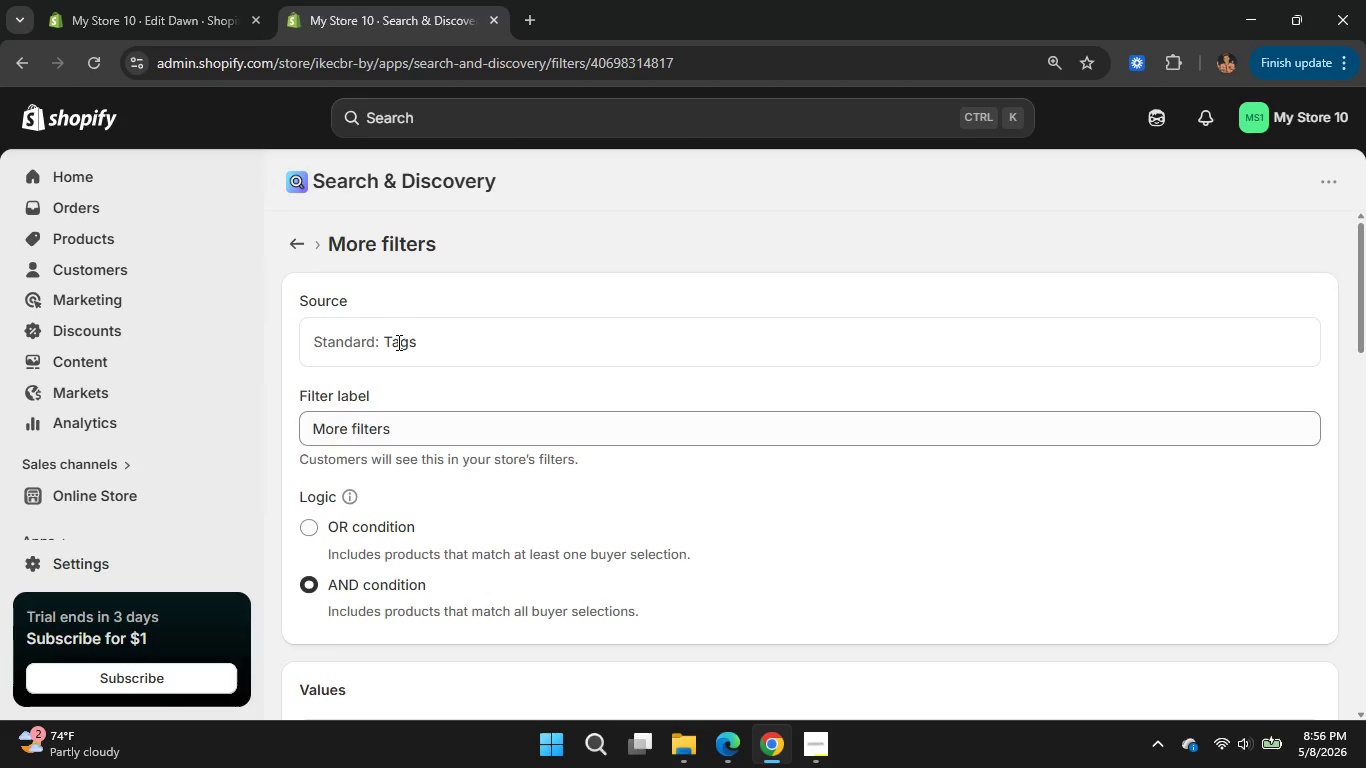 
left_click([397, 342])
 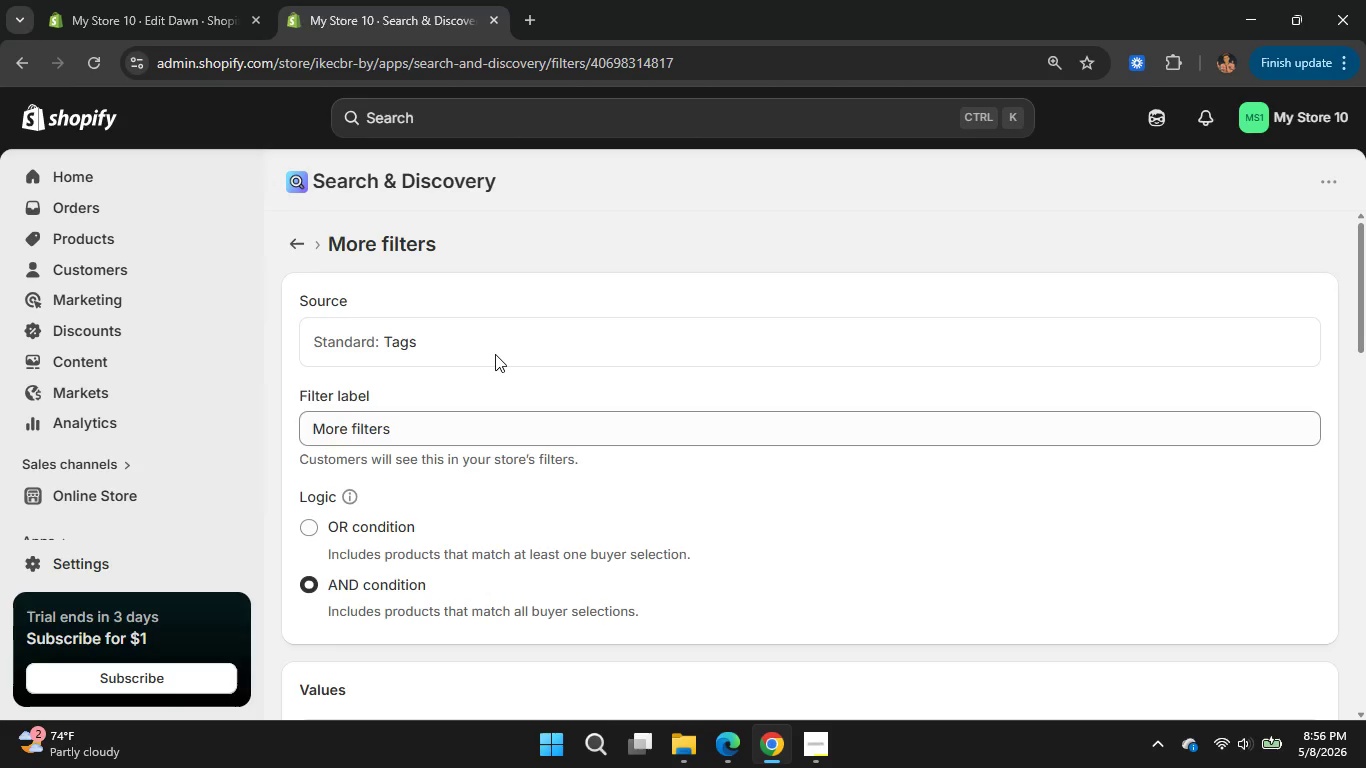 
left_click([501, 353])
 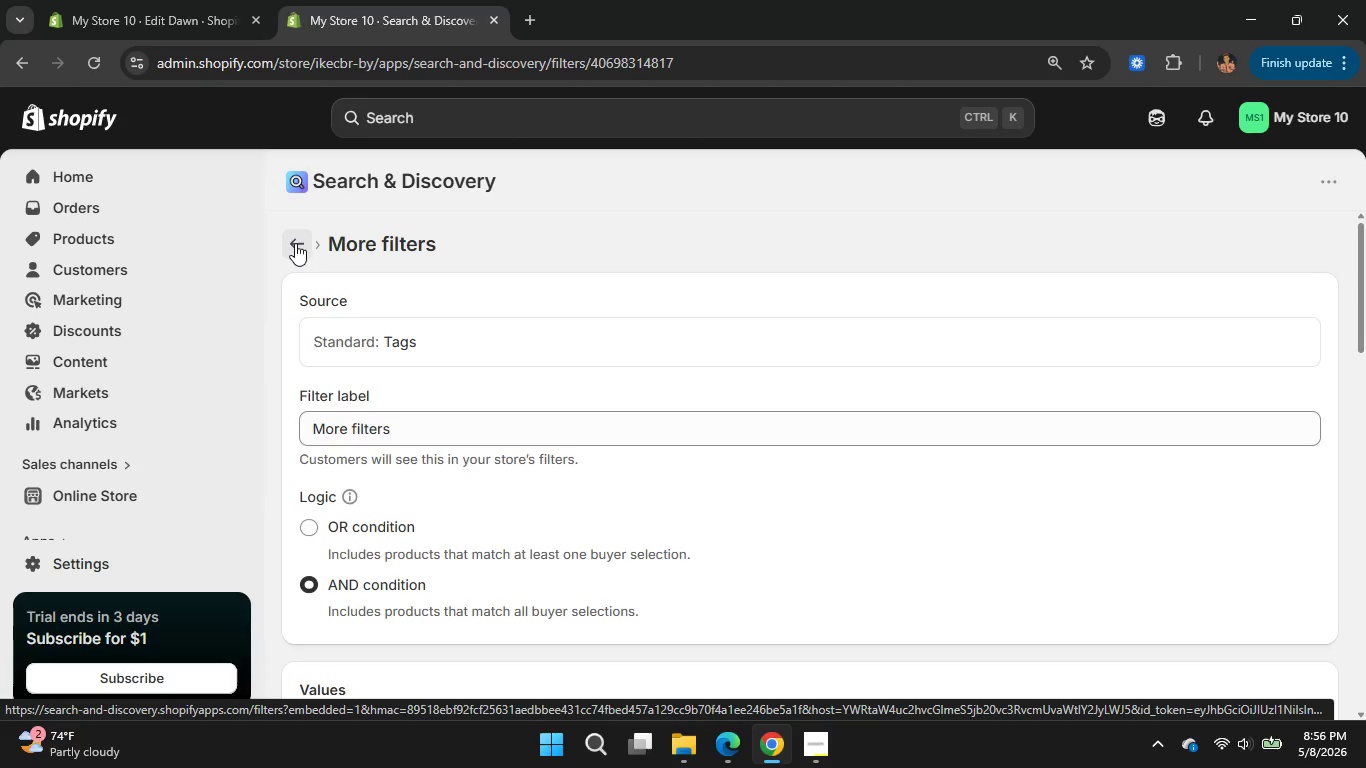 
wait(5.72)
 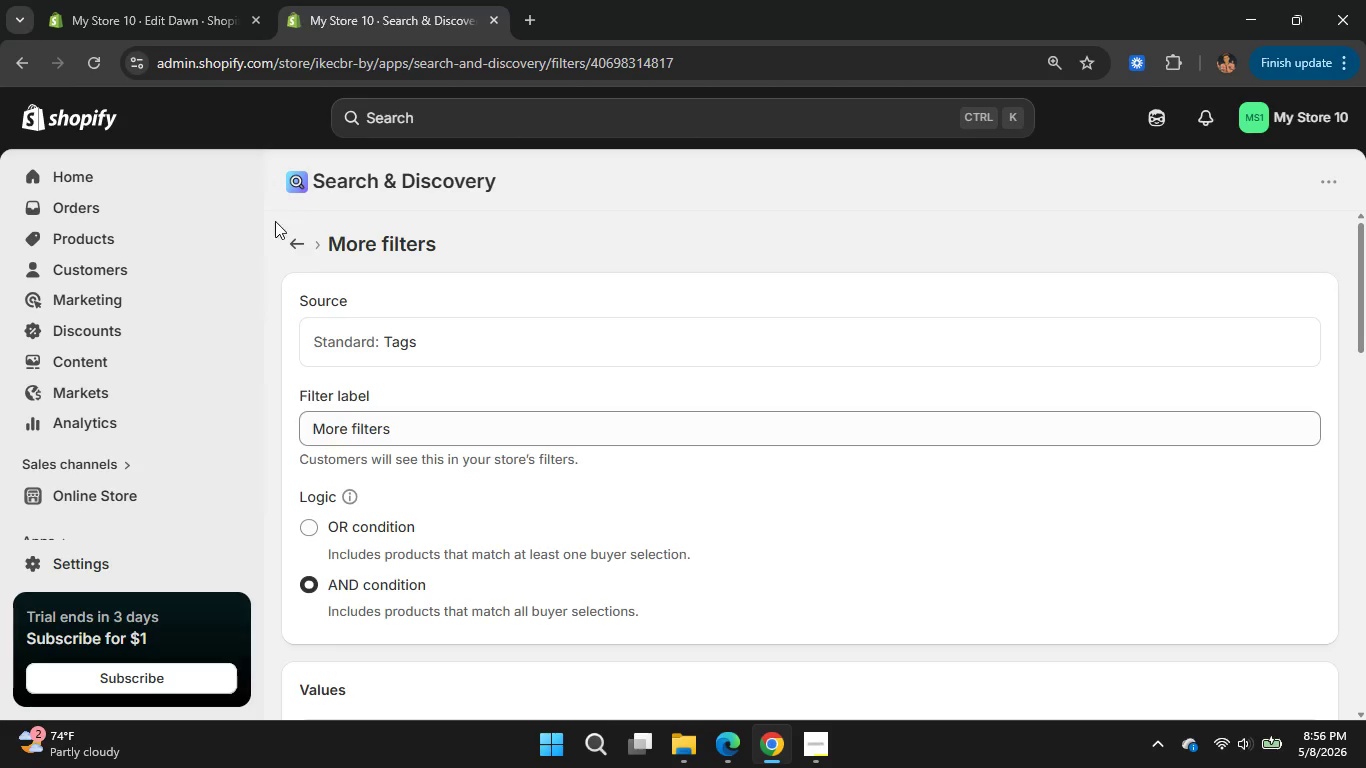 
left_click([295, 243])
 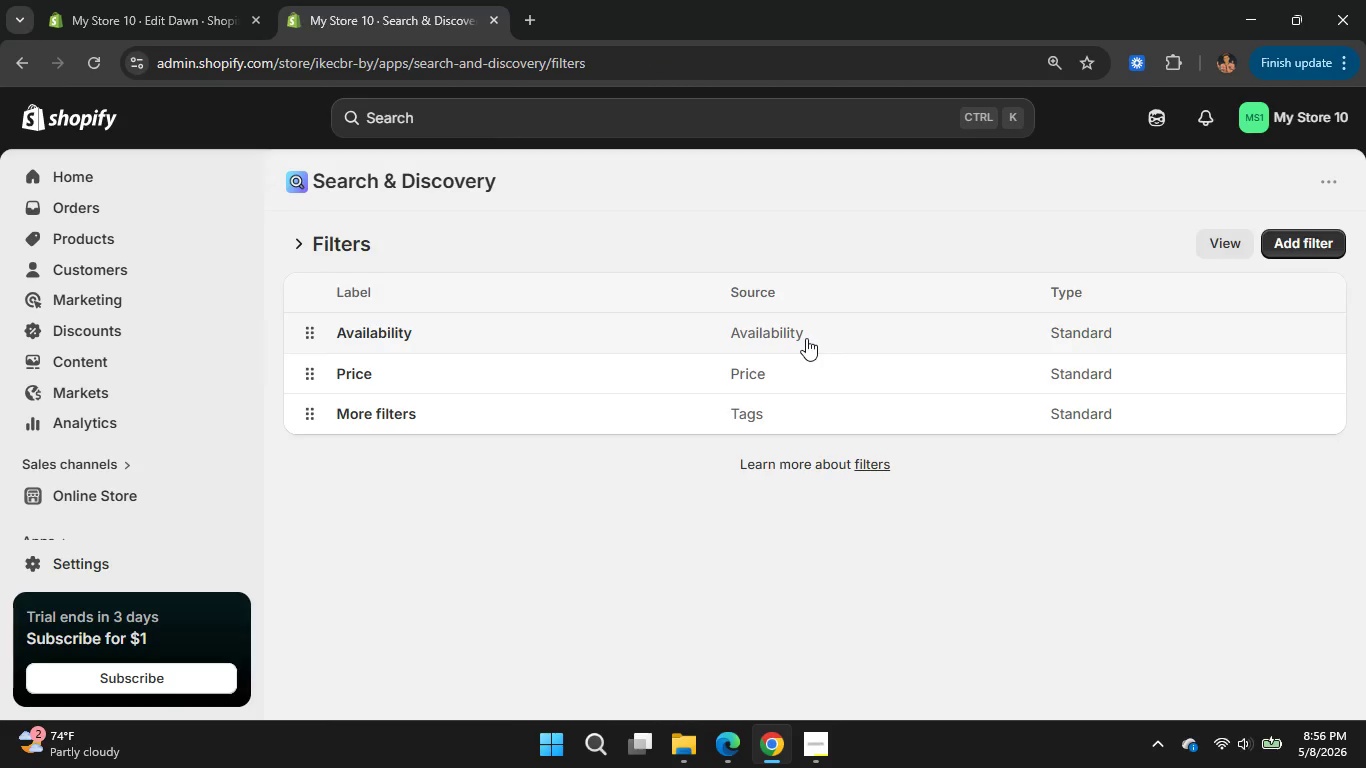 
right_click([430, 376])
 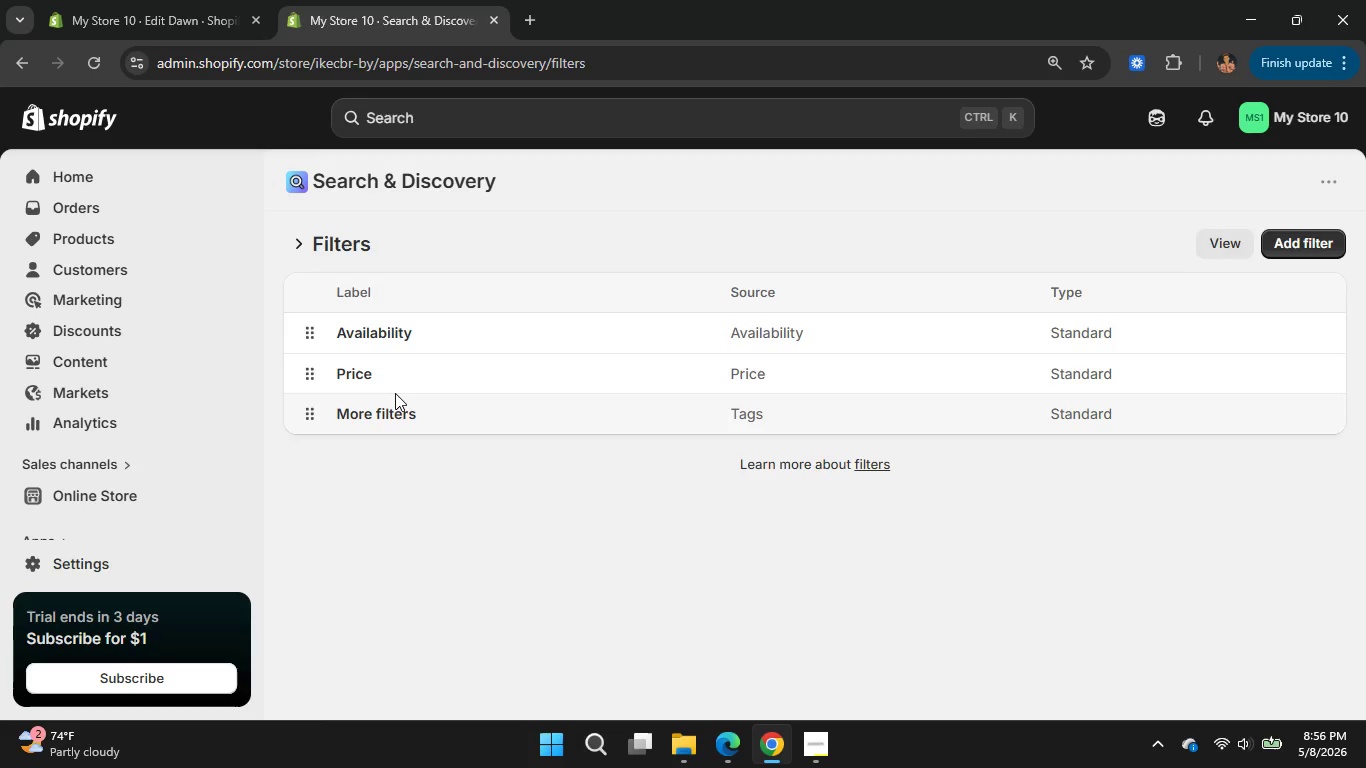 
double_click([395, 393])
 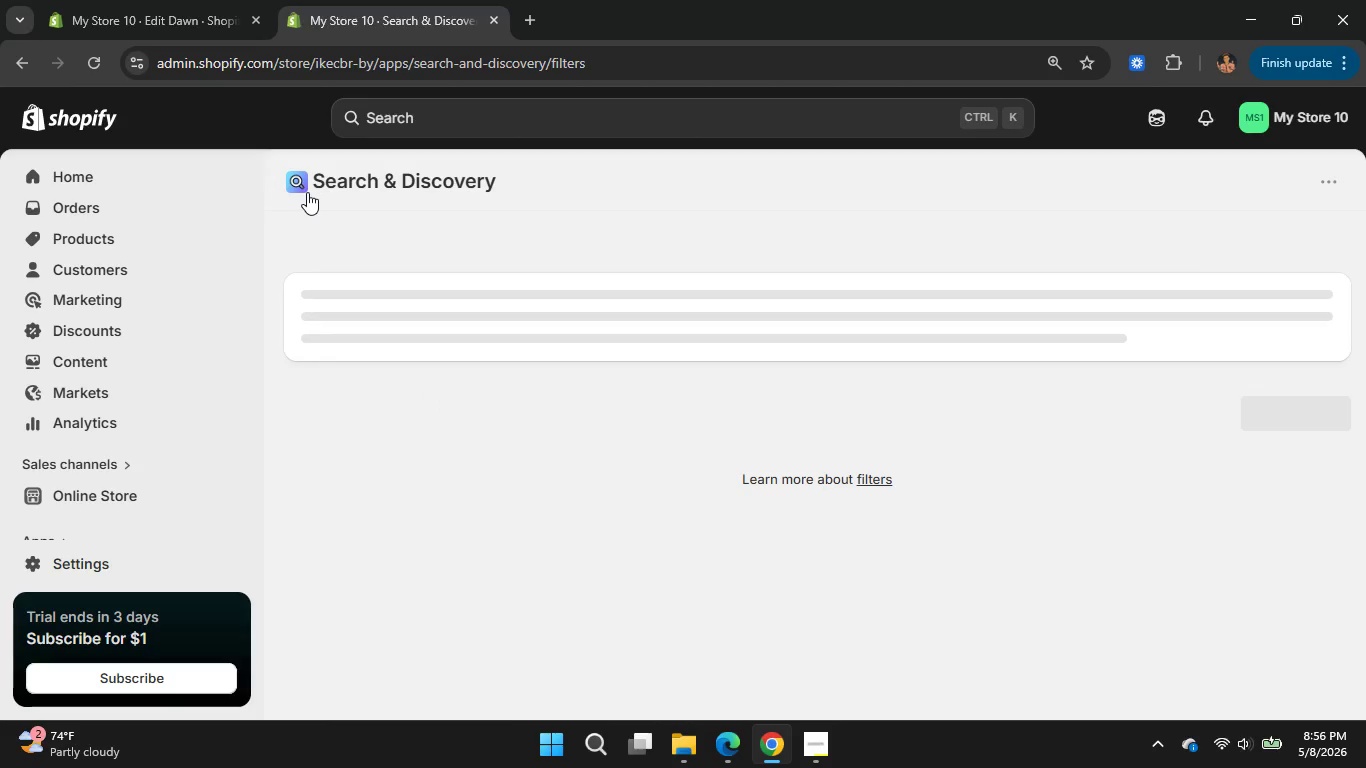 
mouse_move([286, 224])
 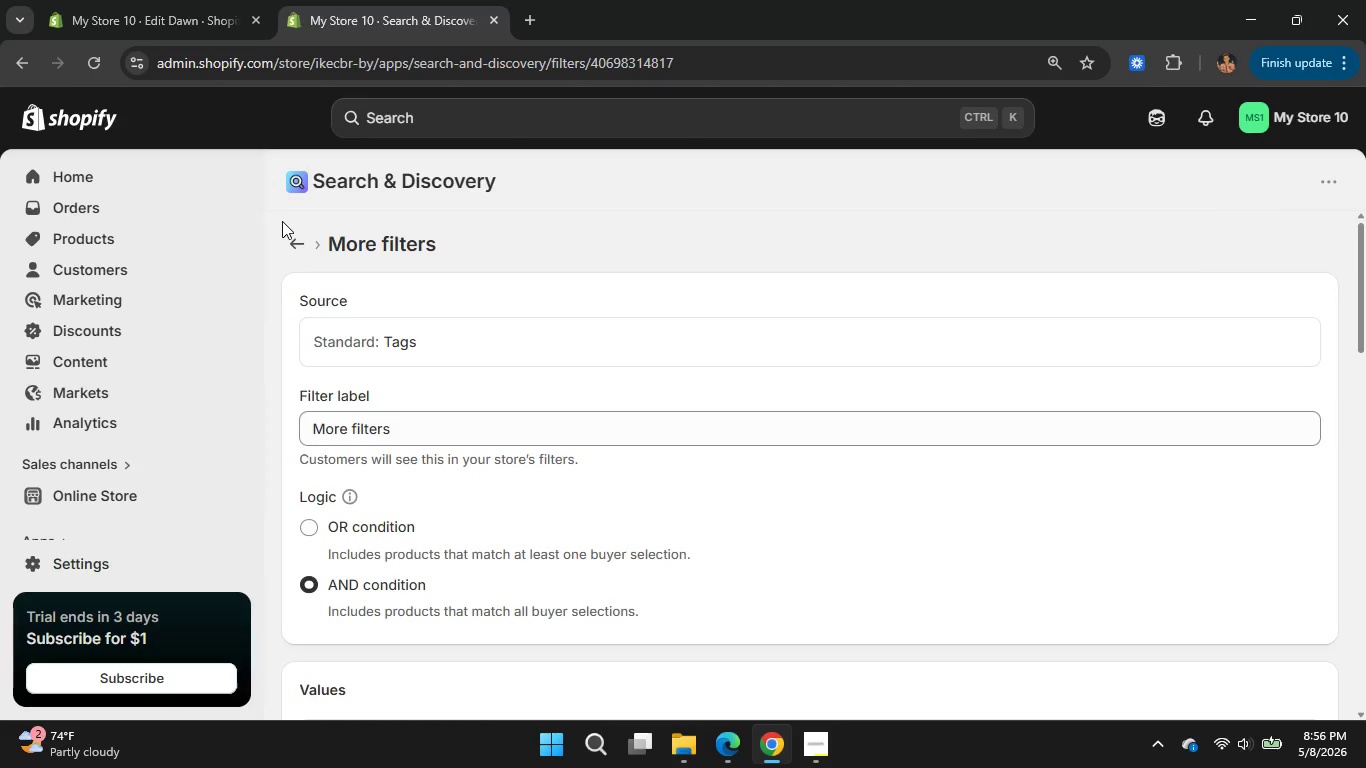 
wait(8.69)
 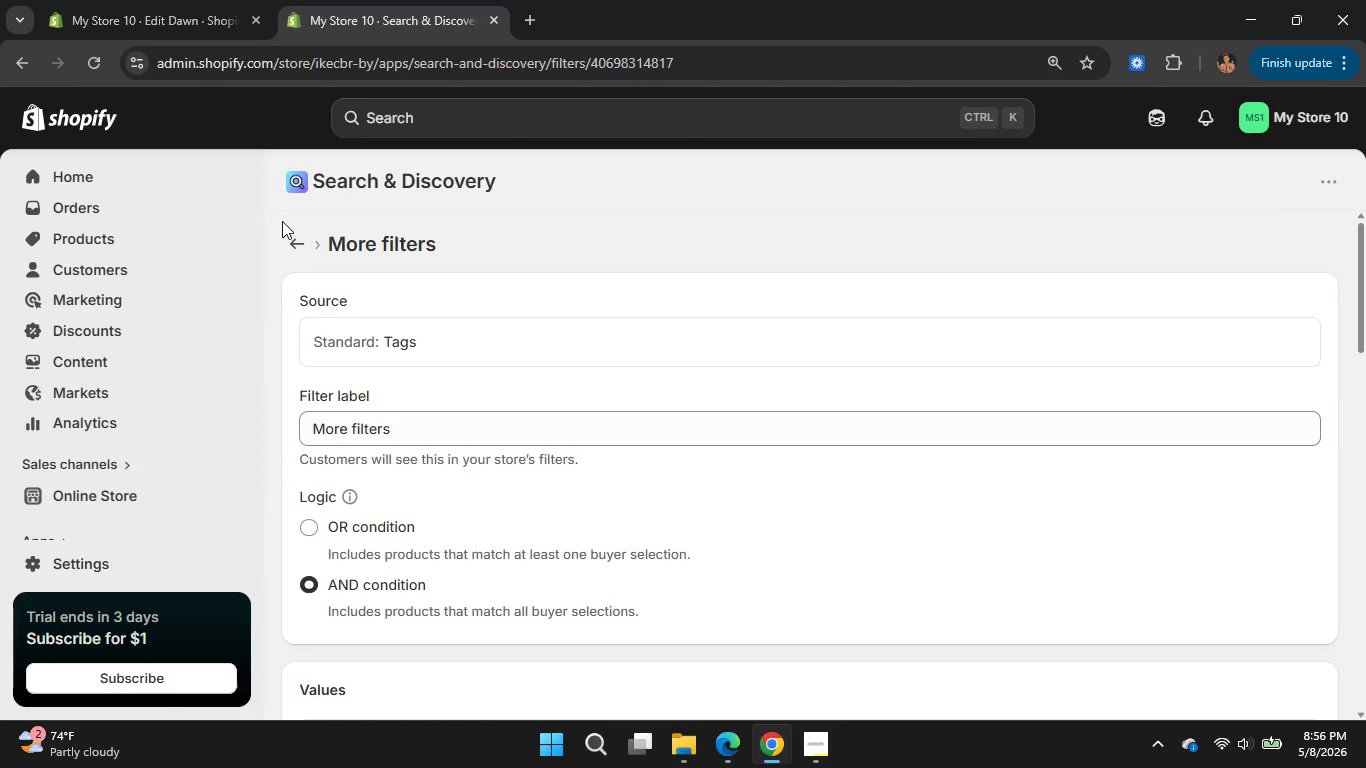 
left_click([440, 338])
 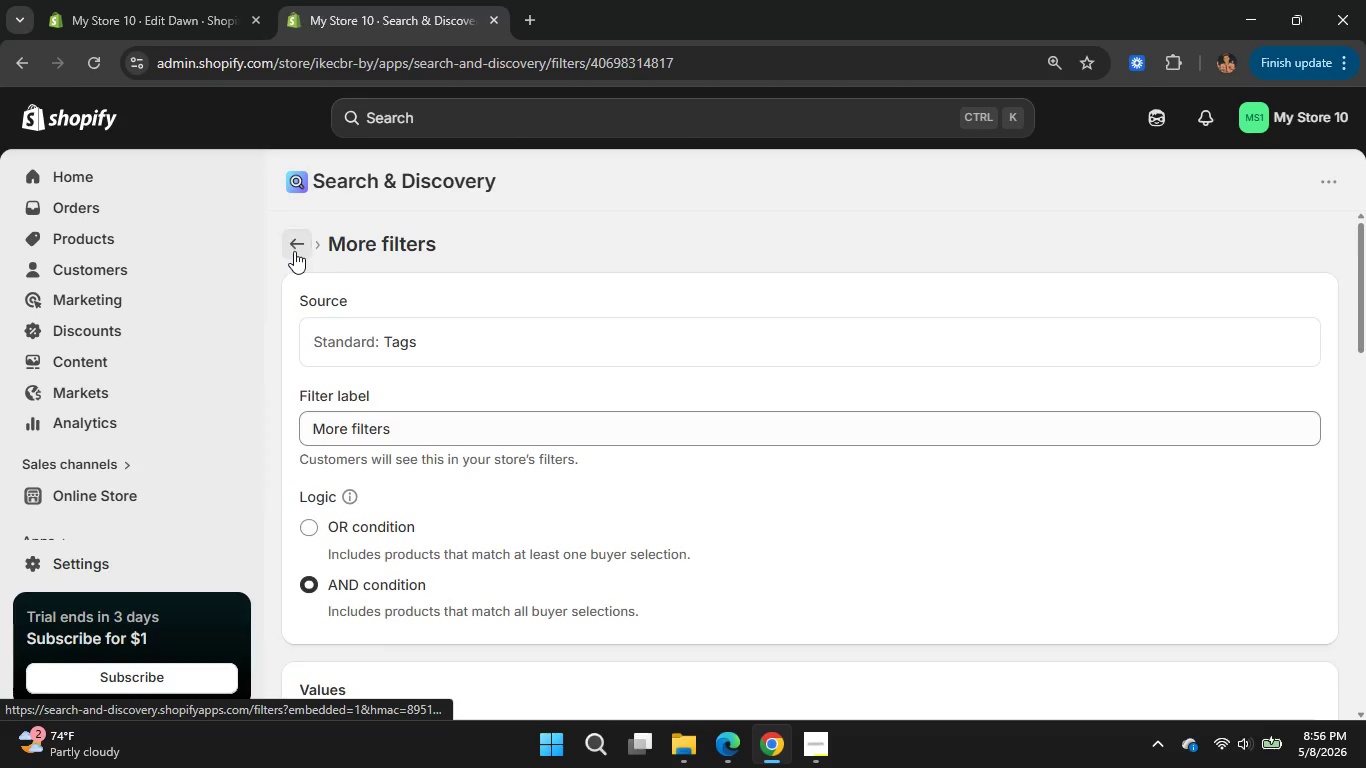 
left_click([294, 251])
 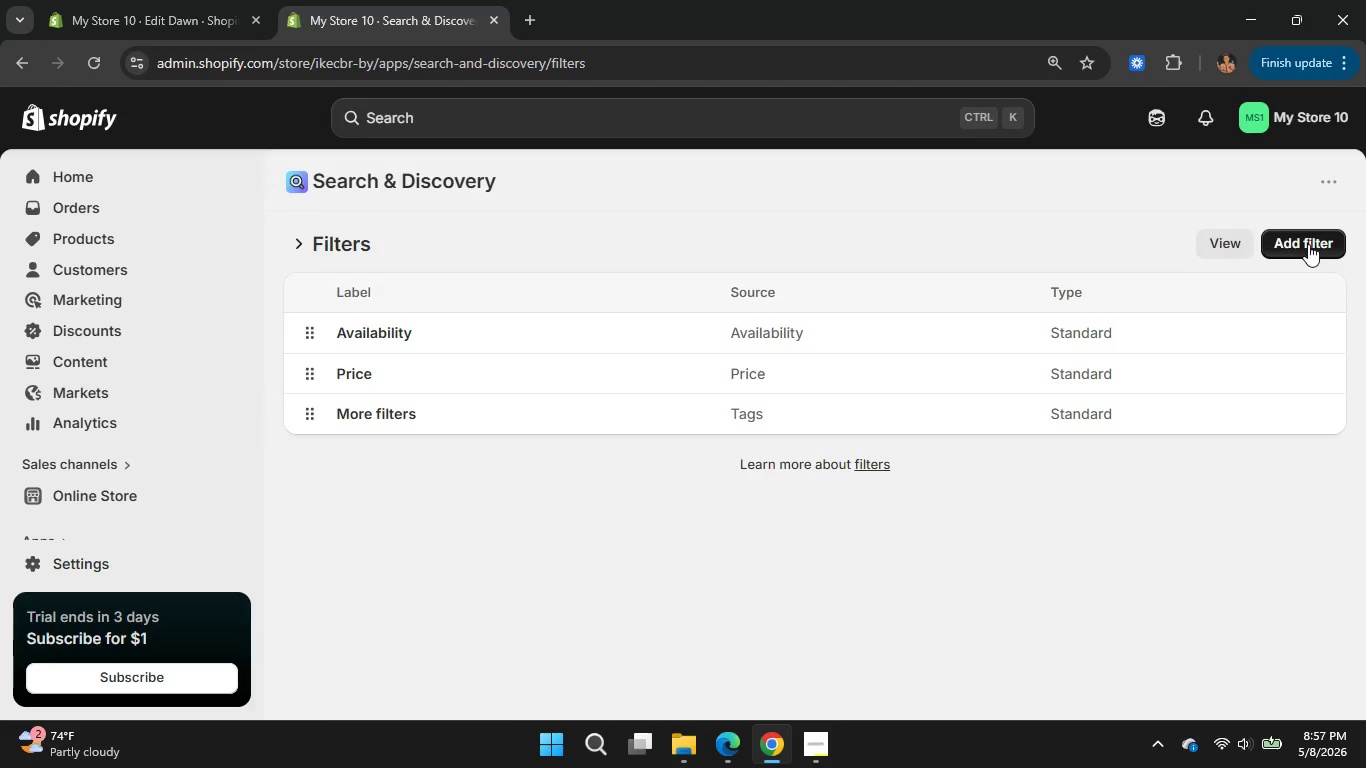 
wait(5.59)
 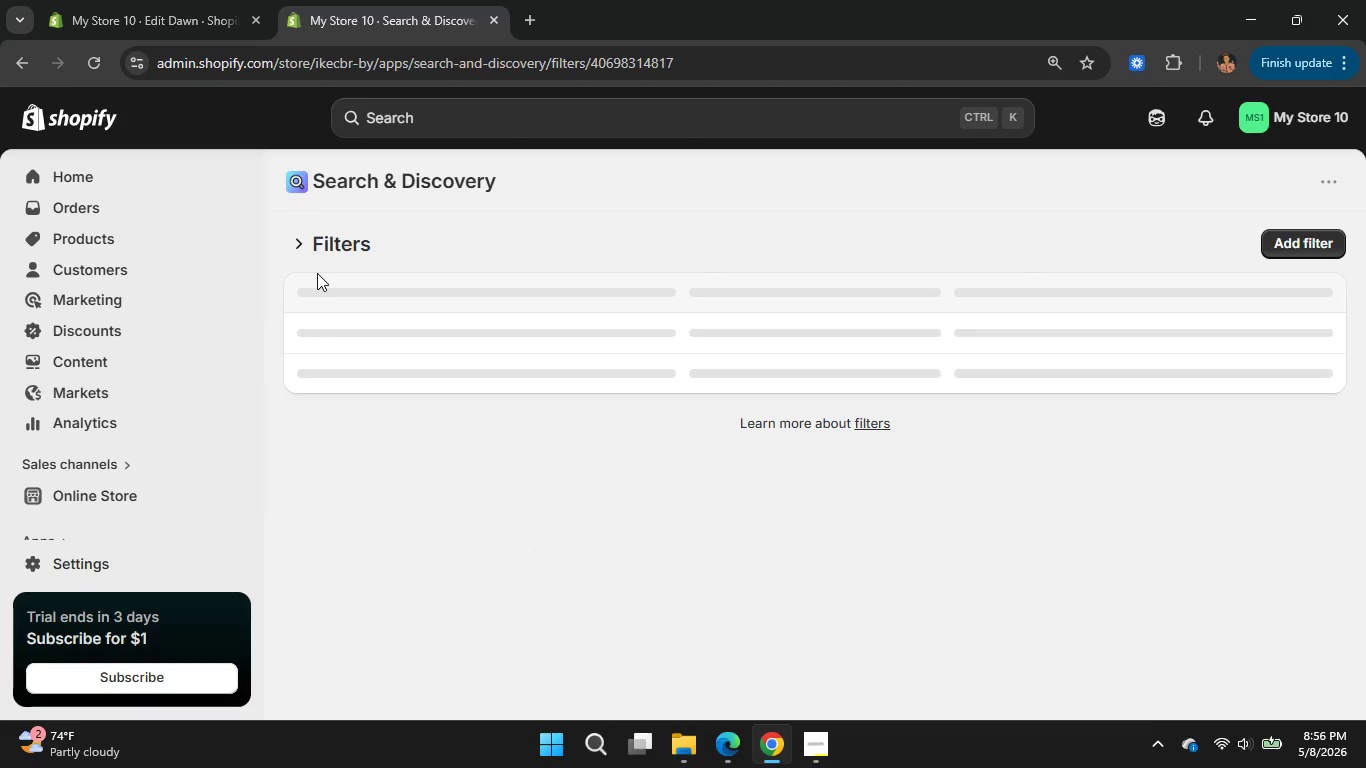 
left_click_drag(start_coordinate=[1217, 234], to_coordinate=[1216, 276])
 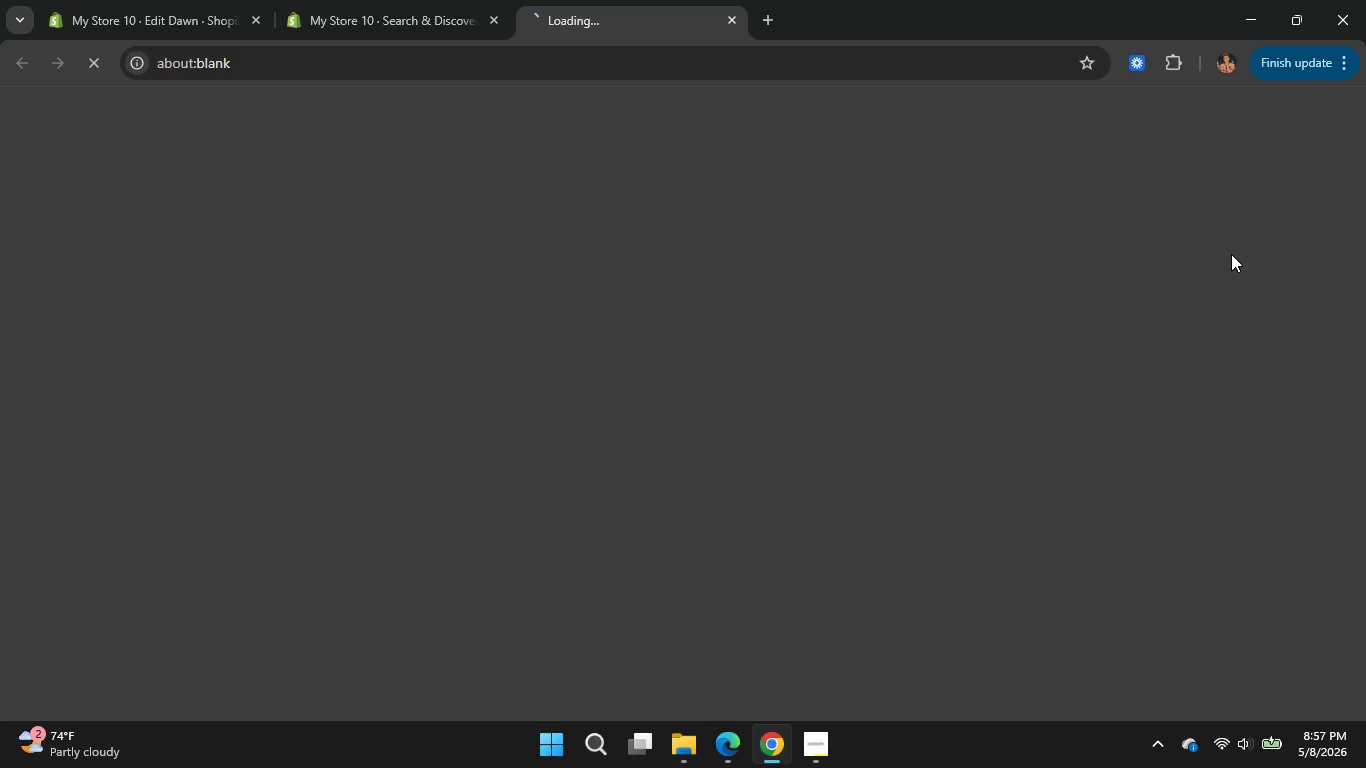 
left_click([1231, 254])
 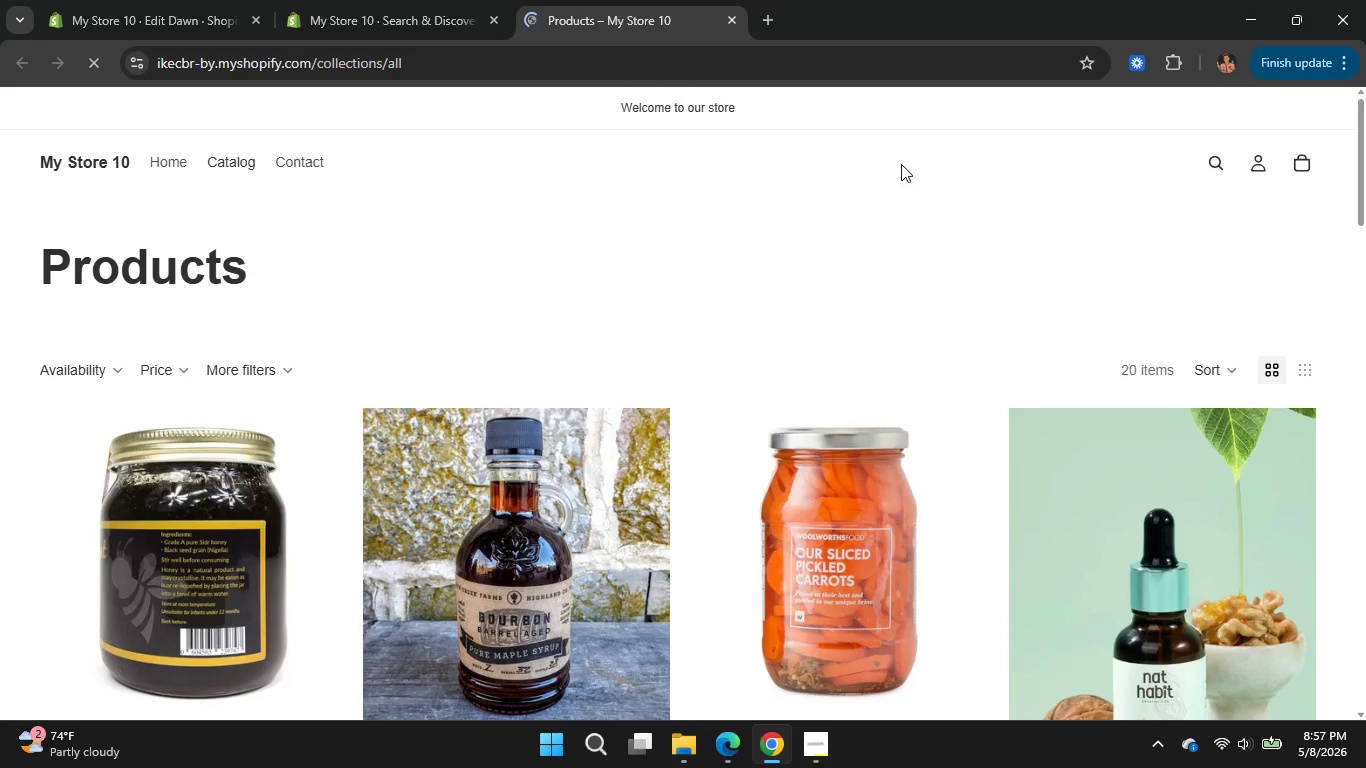 
wait(7.33)
 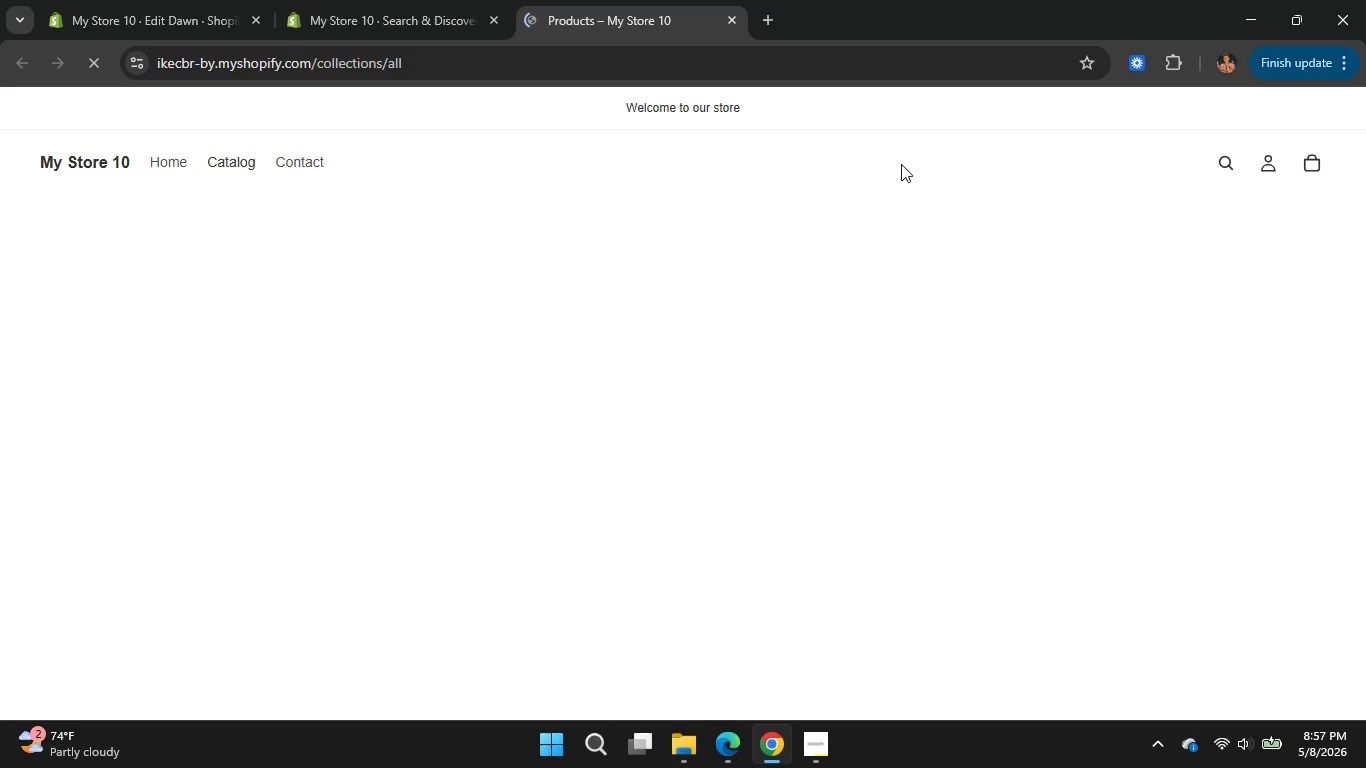 
left_click([288, 365])
 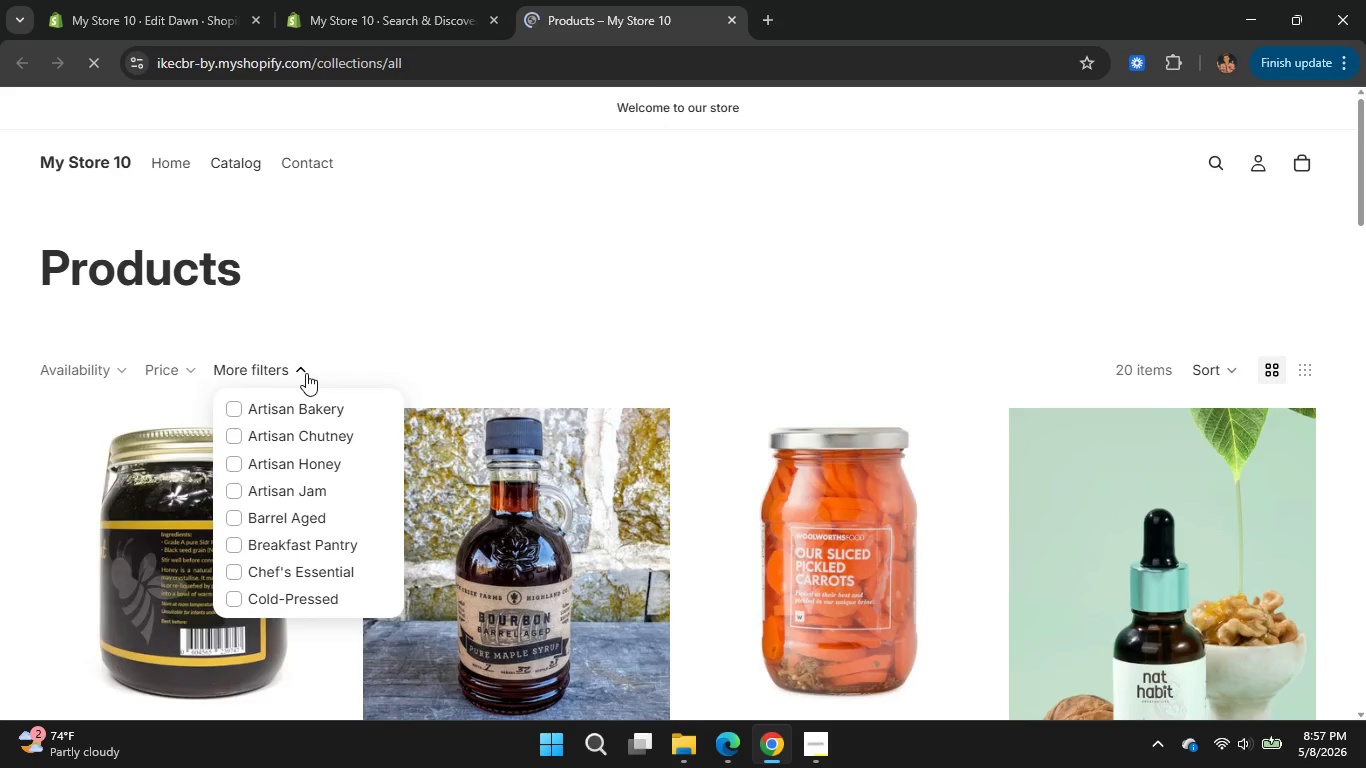 
left_click([306, 373])
 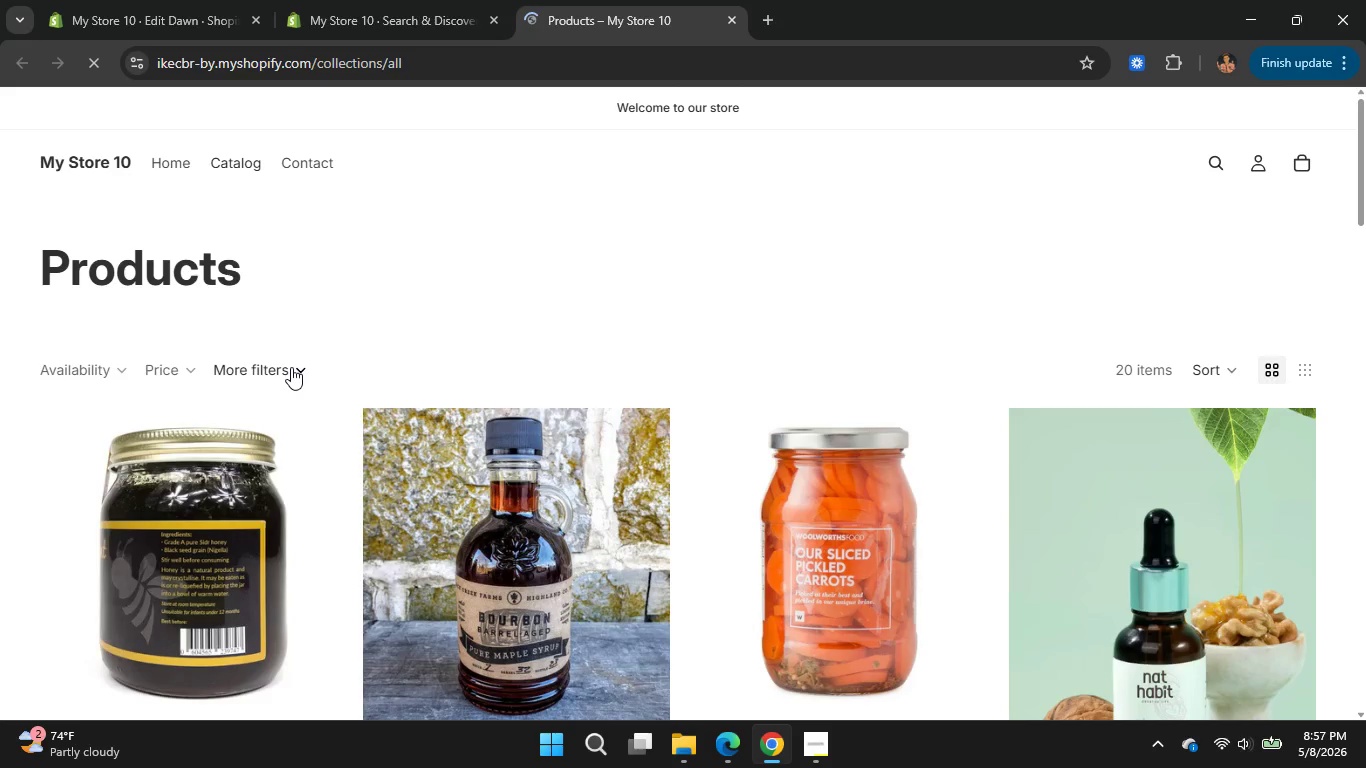 
left_click([295, 366])
 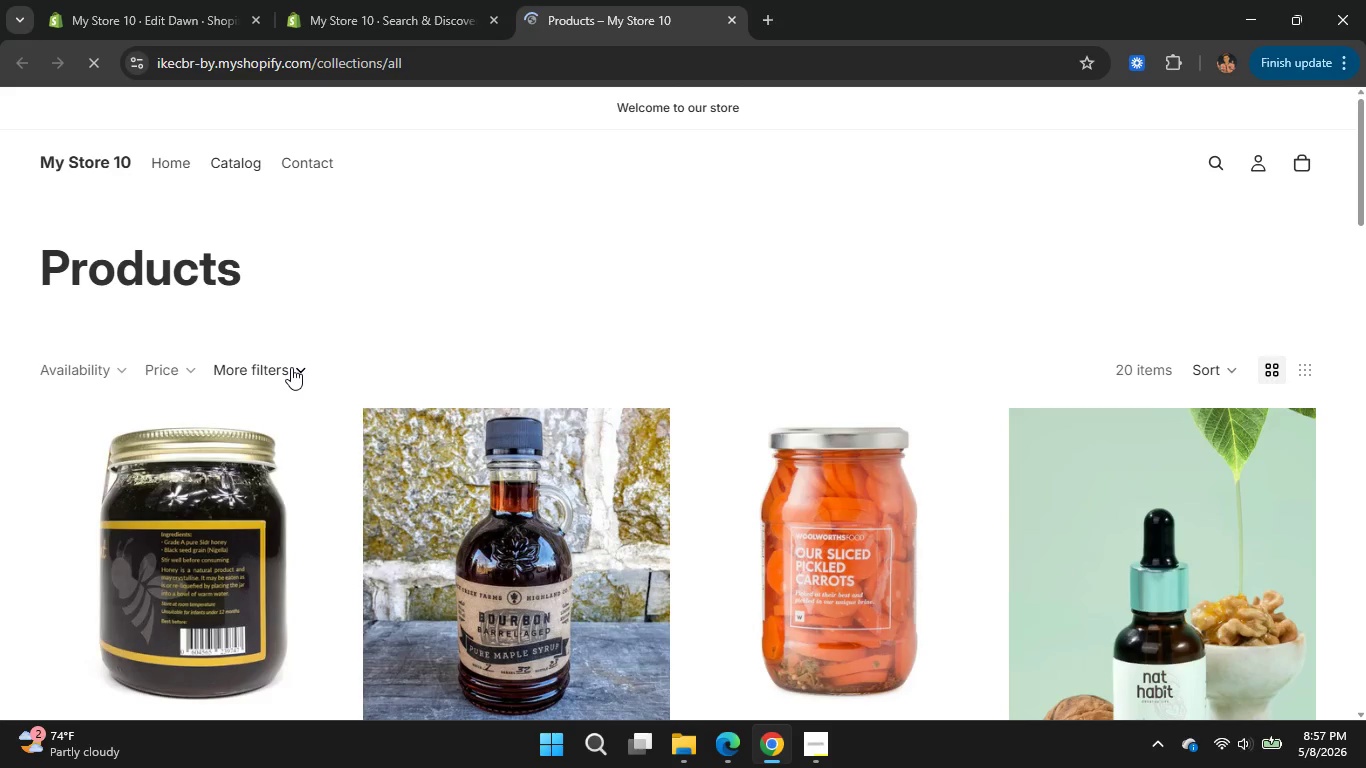 
left_click([241, 516])
 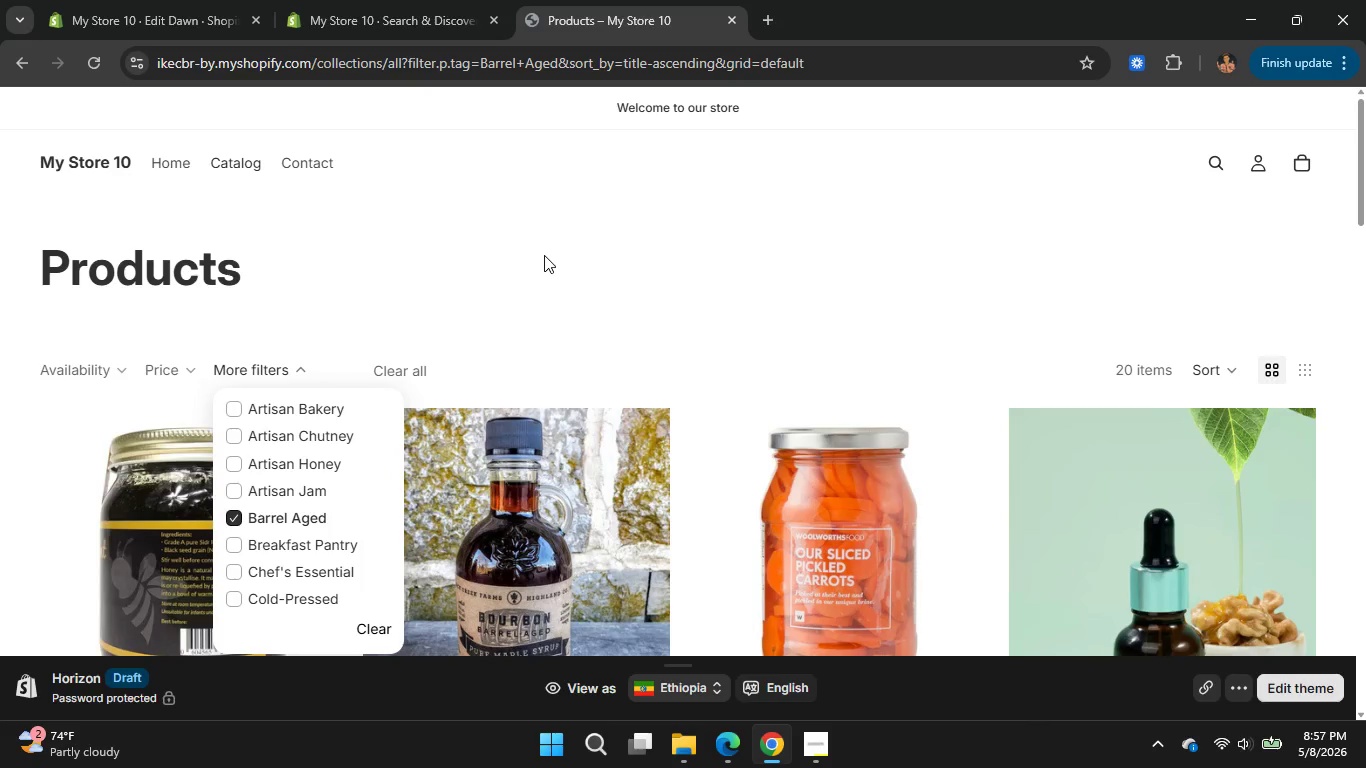 
left_click([544, 255])
 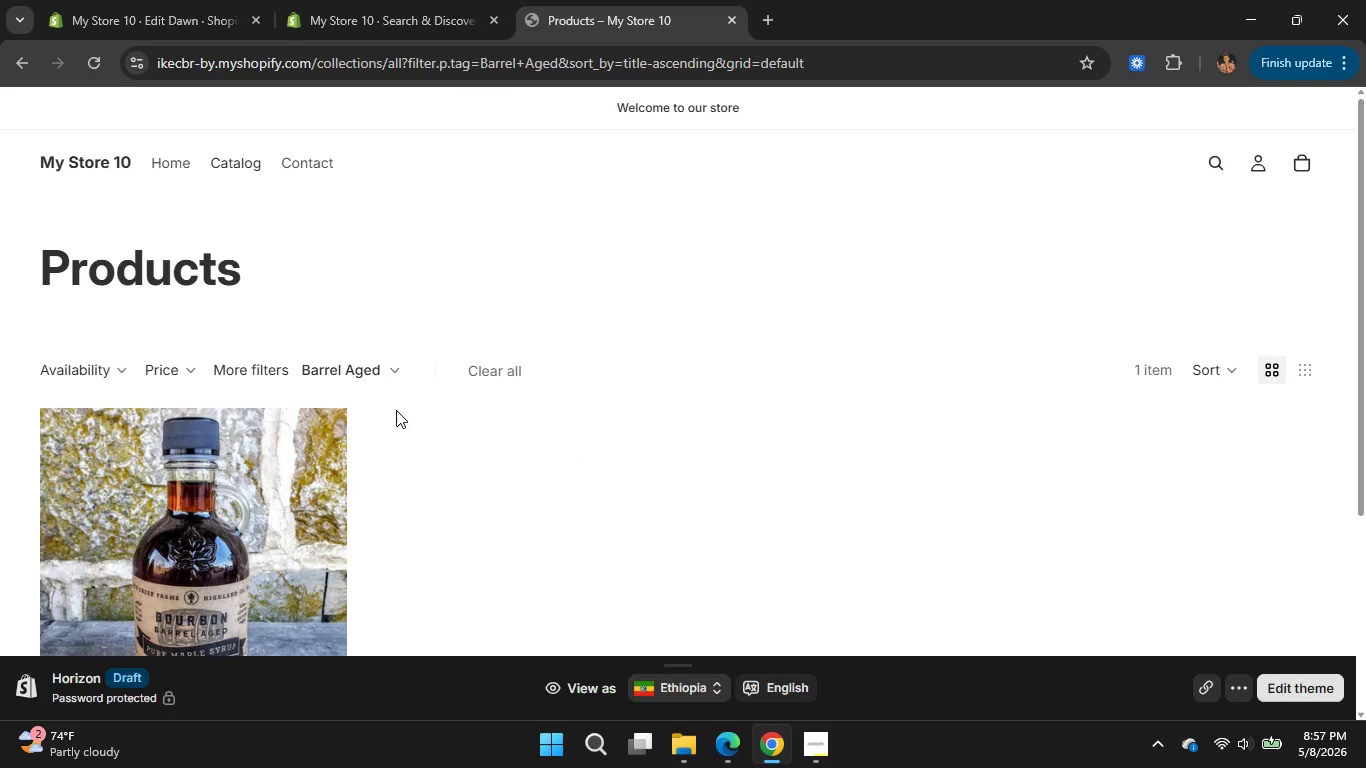 
left_click([388, 365])
 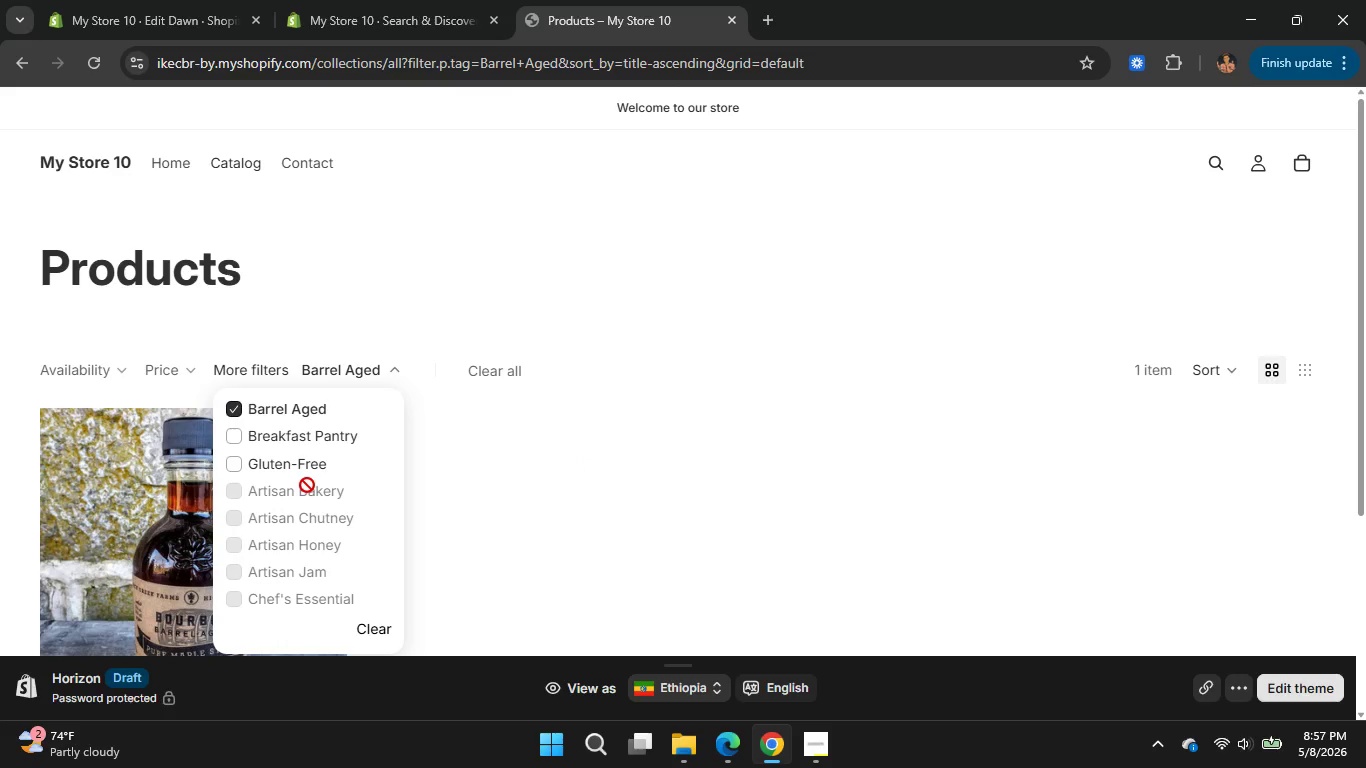 
left_click([230, 456])
 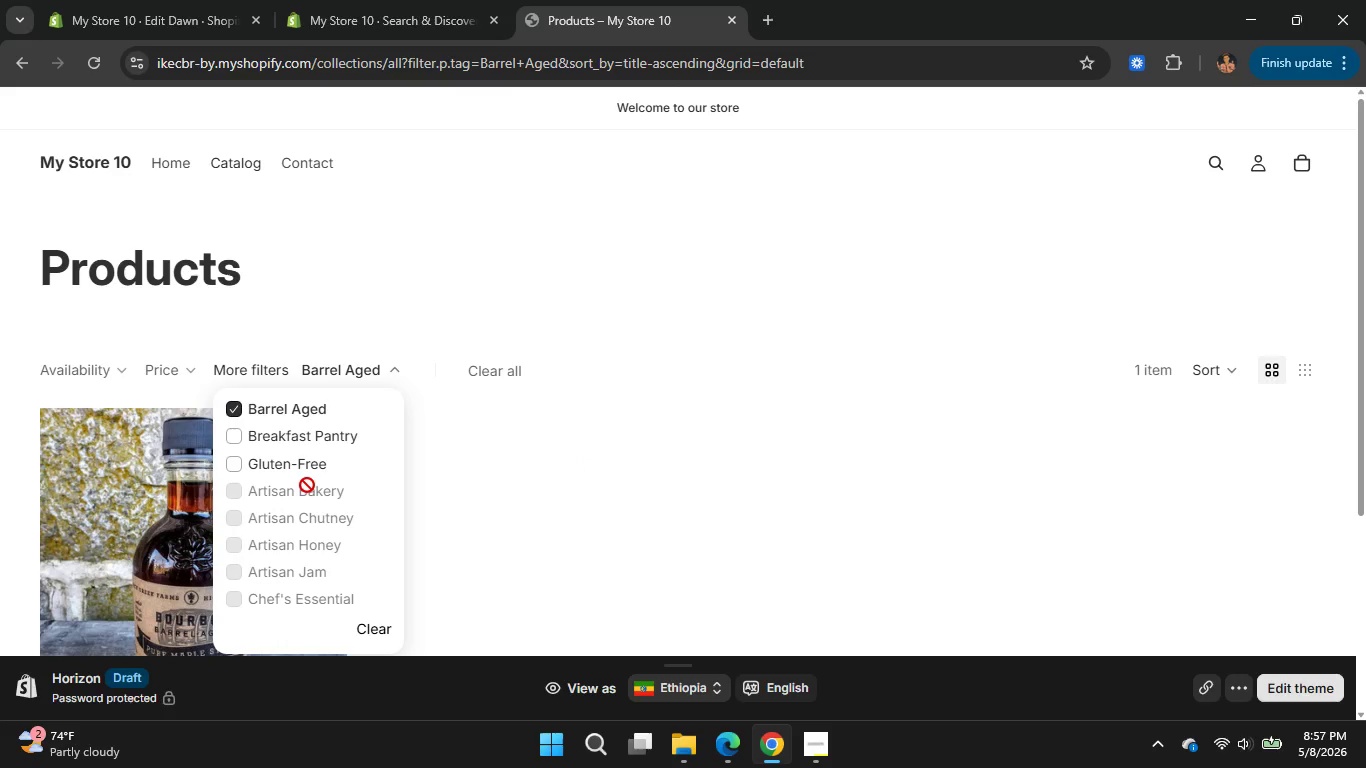 
left_click([746, 331])
 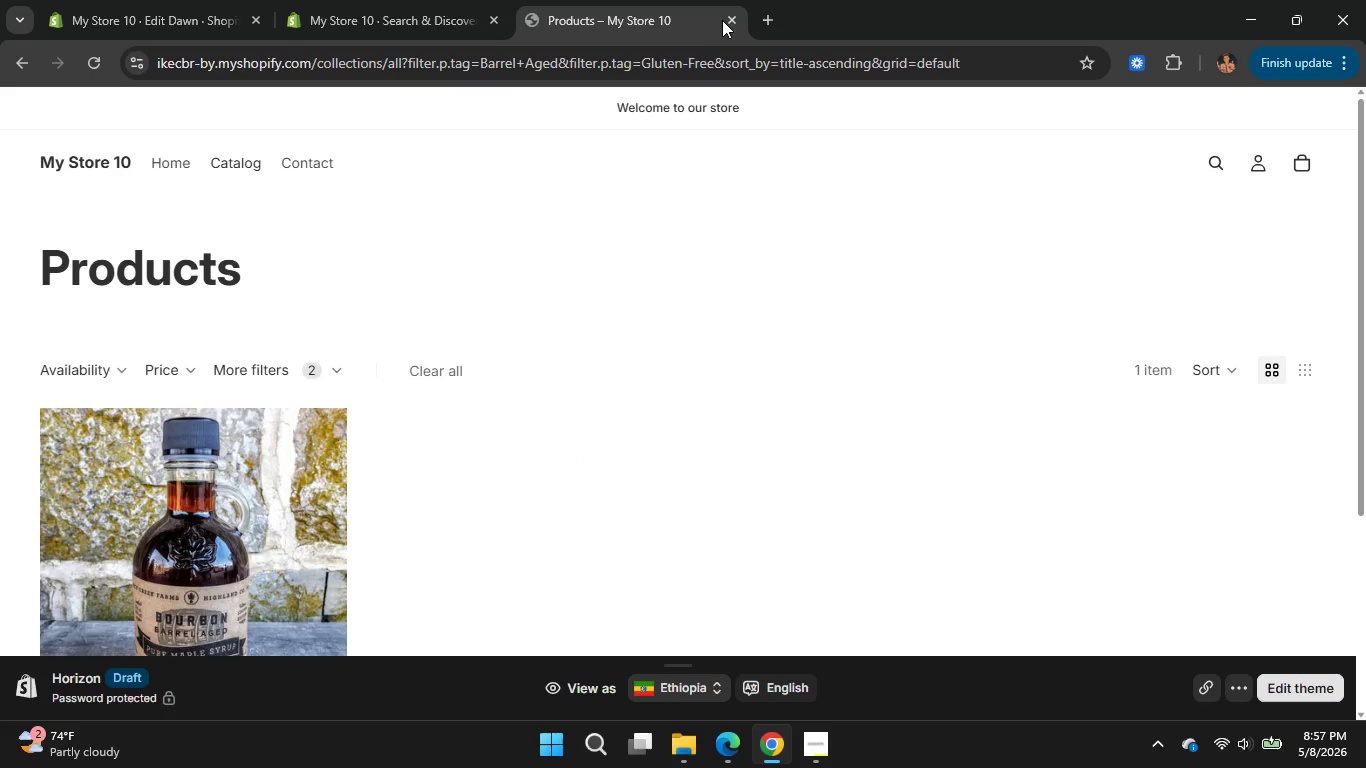 
left_click([726, 20])
 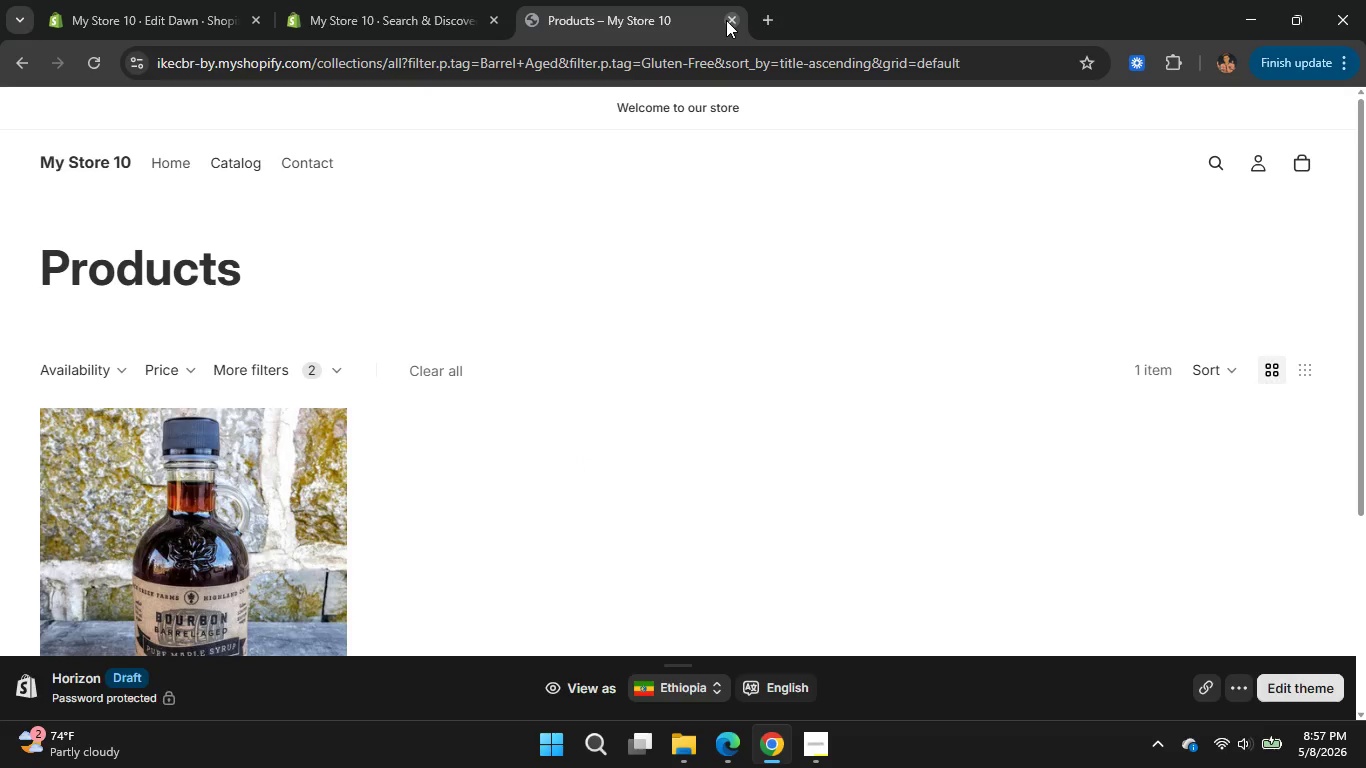 
left_click([1281, 246])
 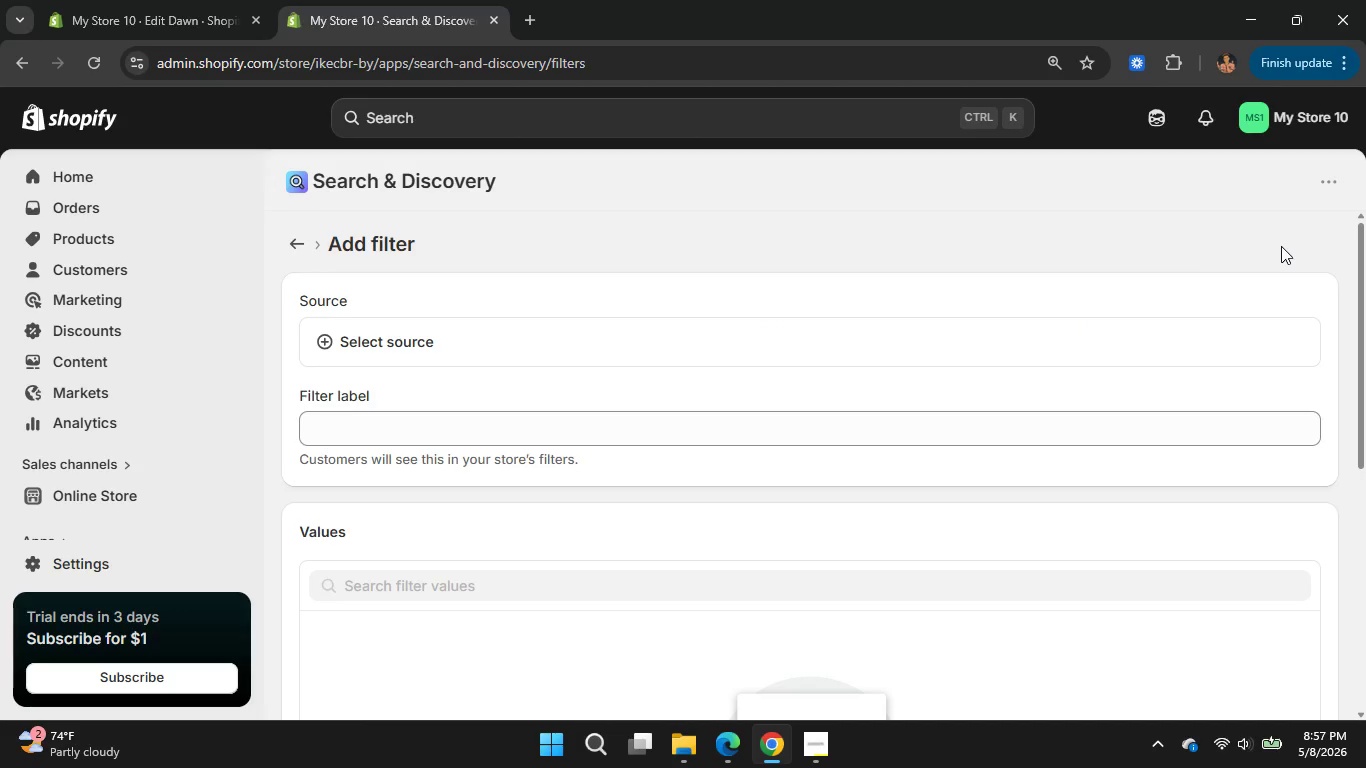 
left_click([438, 339])
 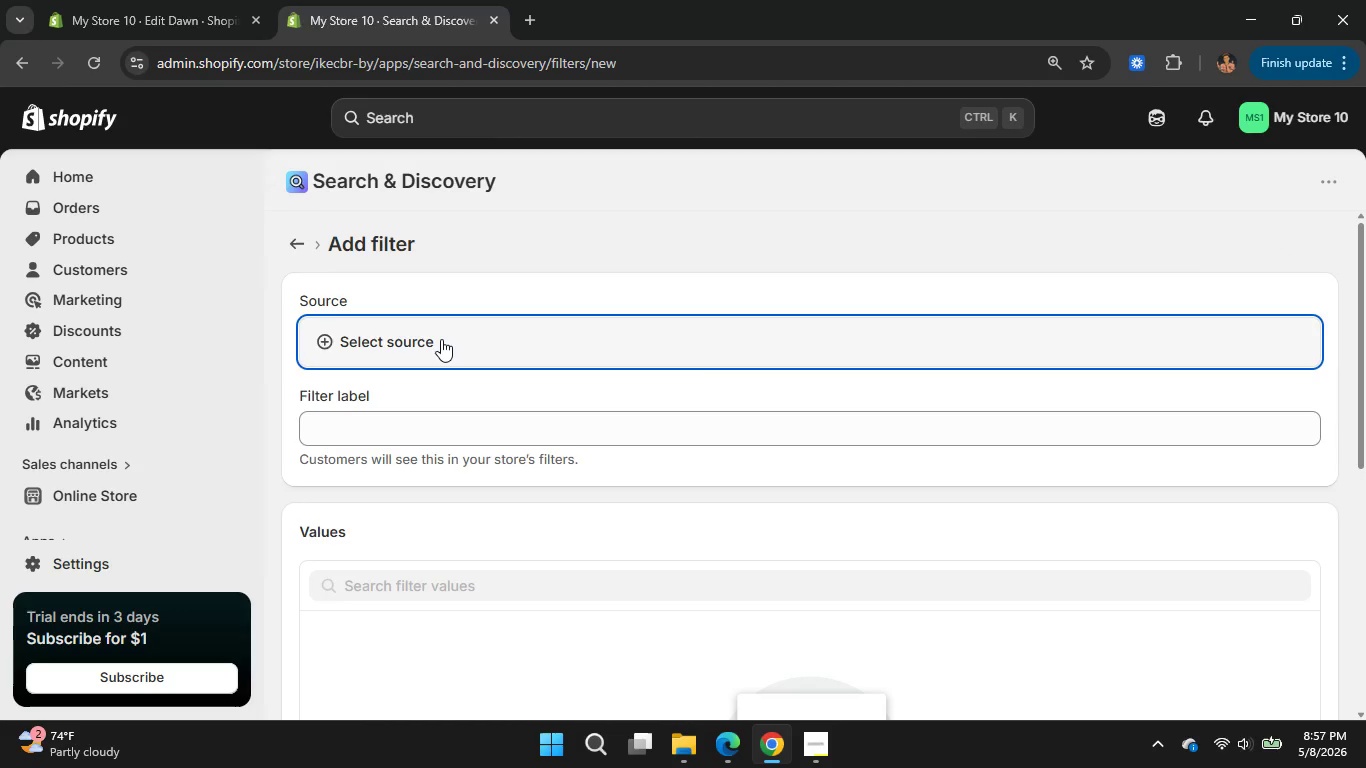 
mouse_move([467, 399])
 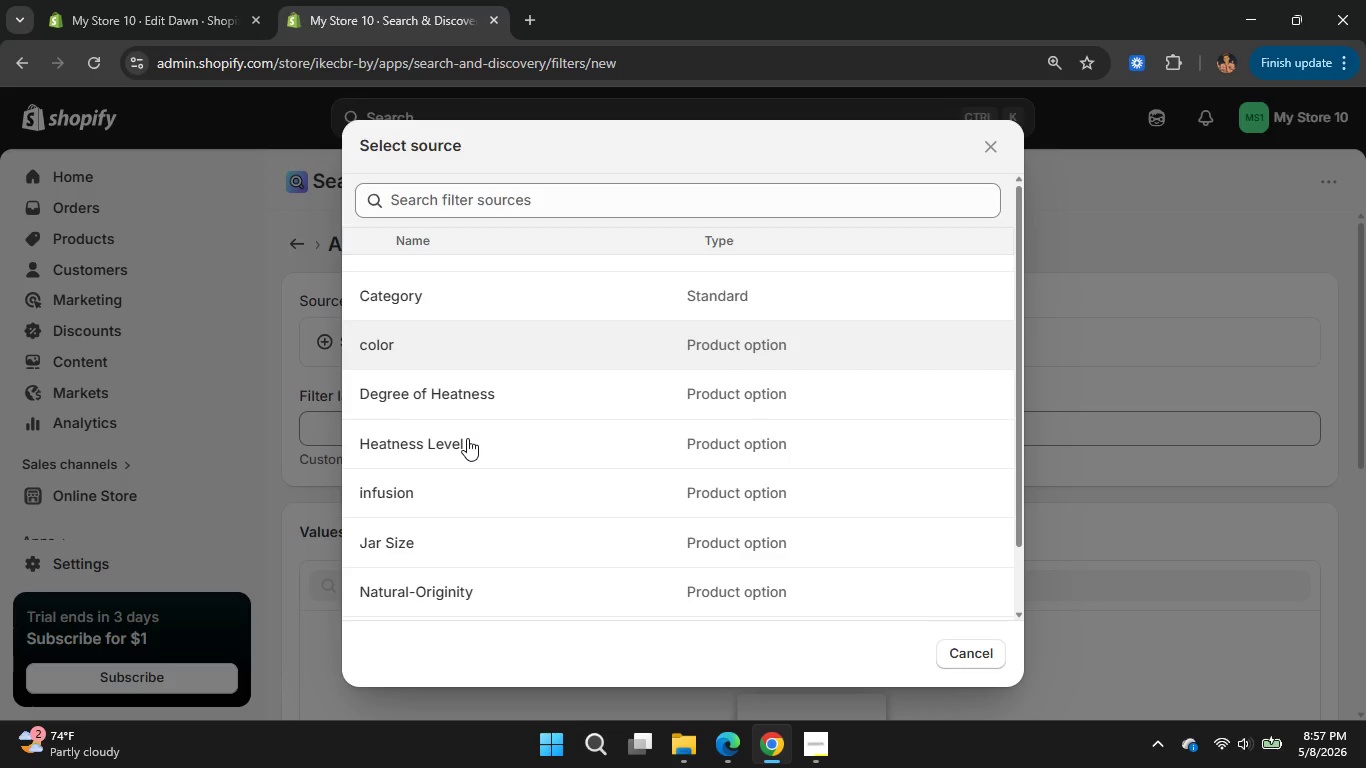 
scroll: coordinate [467, 438], scroll_direction: none, amount: 0.0
 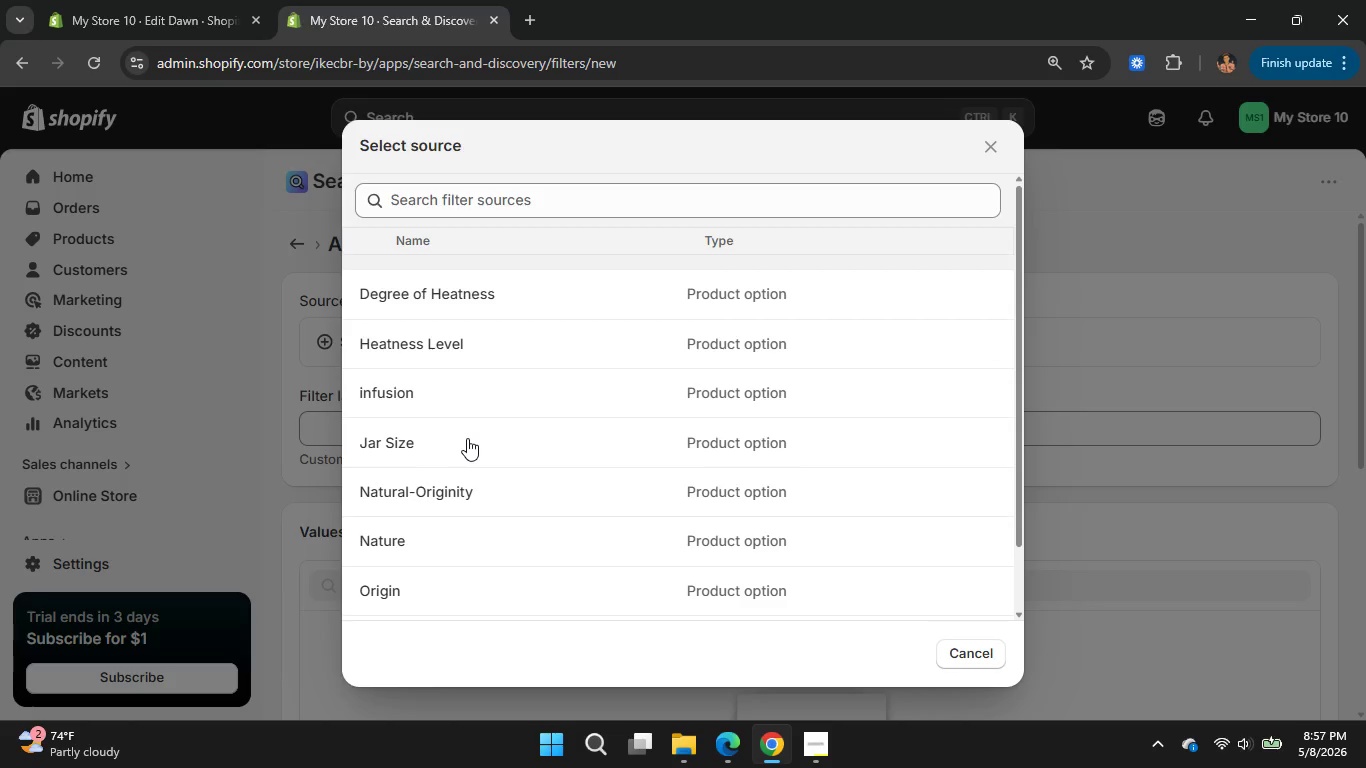 
scroll: coordinate [467, 438], scroll_direction: down, amount: 6.0
 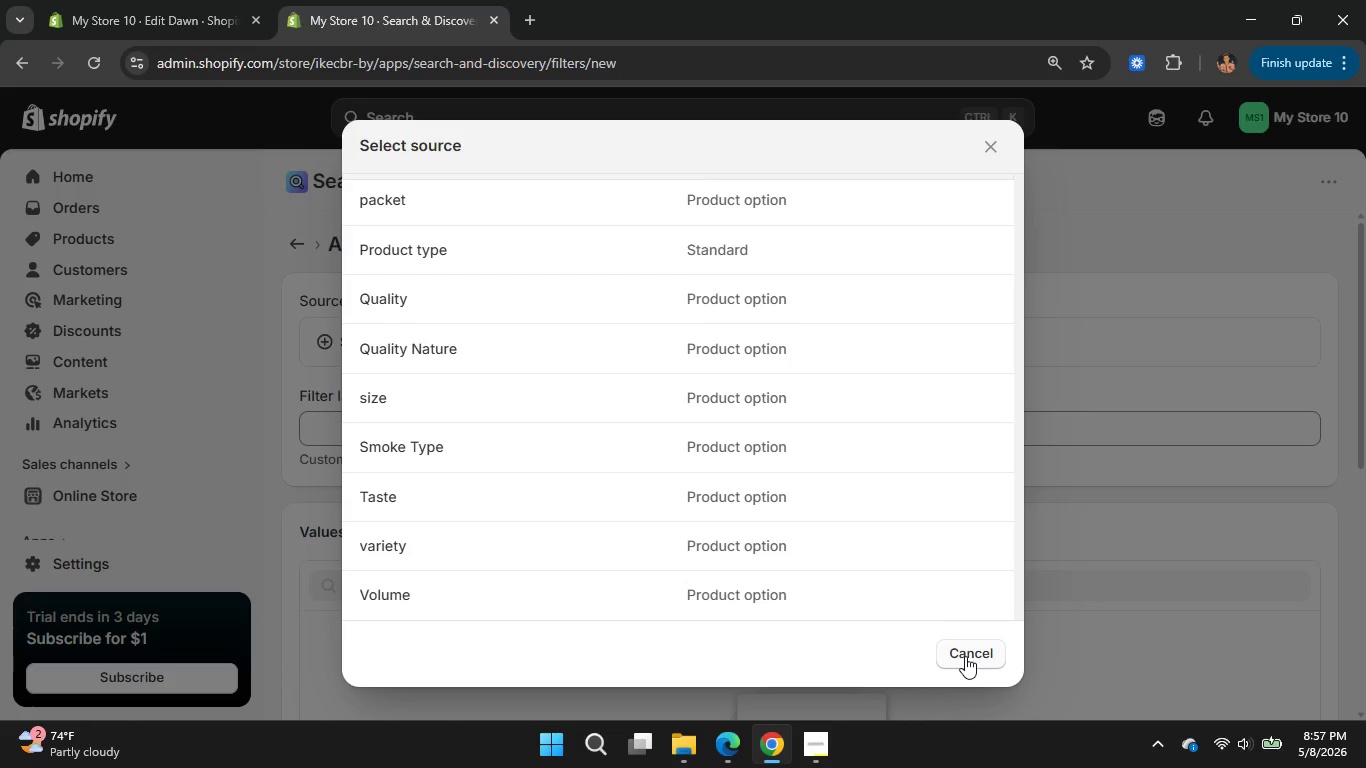 
left_click([965, 656])
 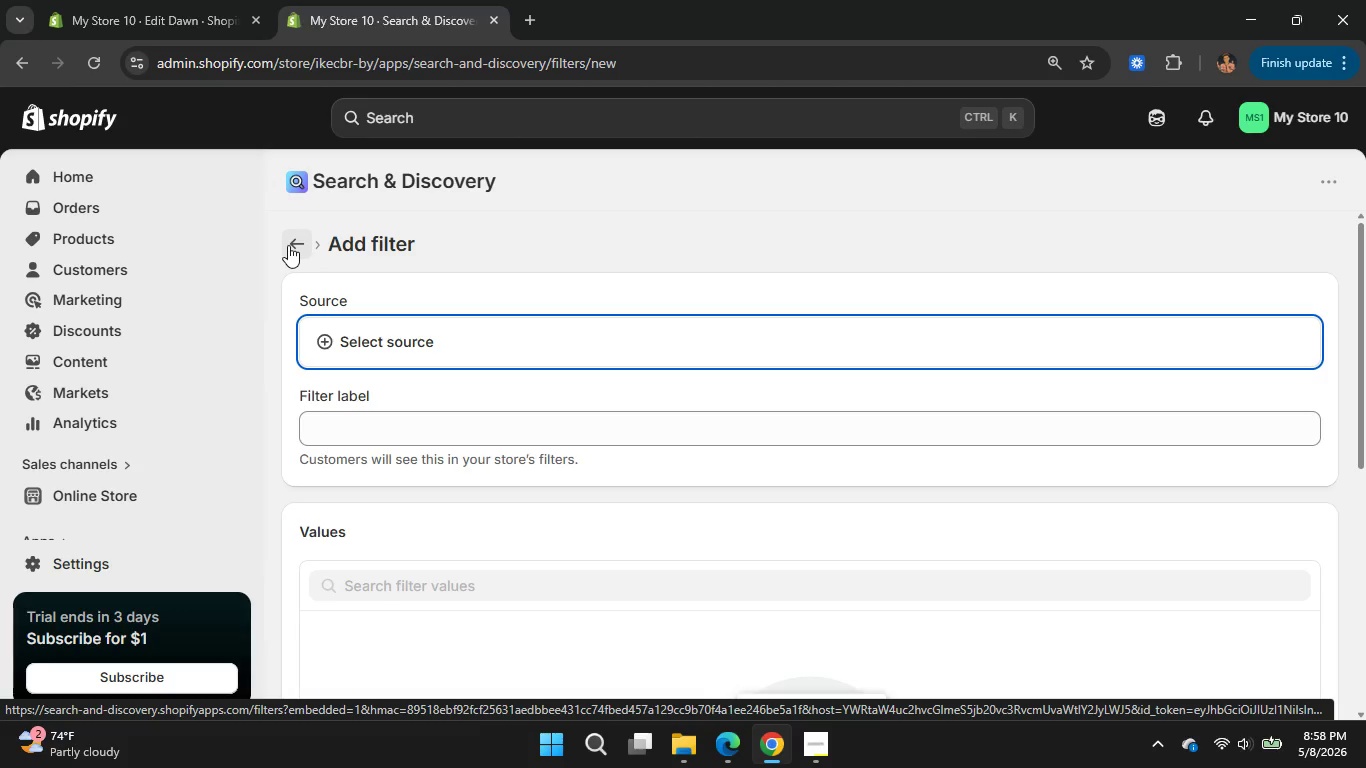 
wait(17.89)
 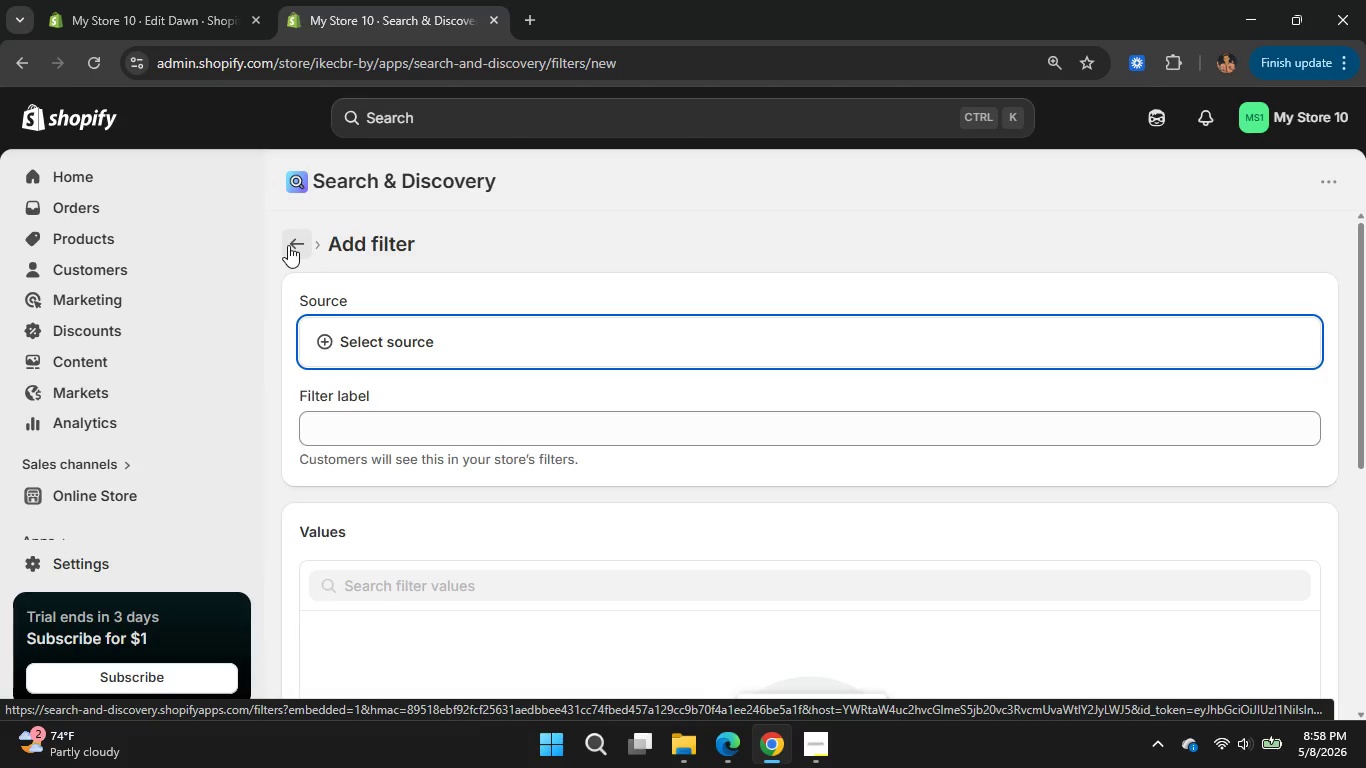 
left_click([295, 240])
 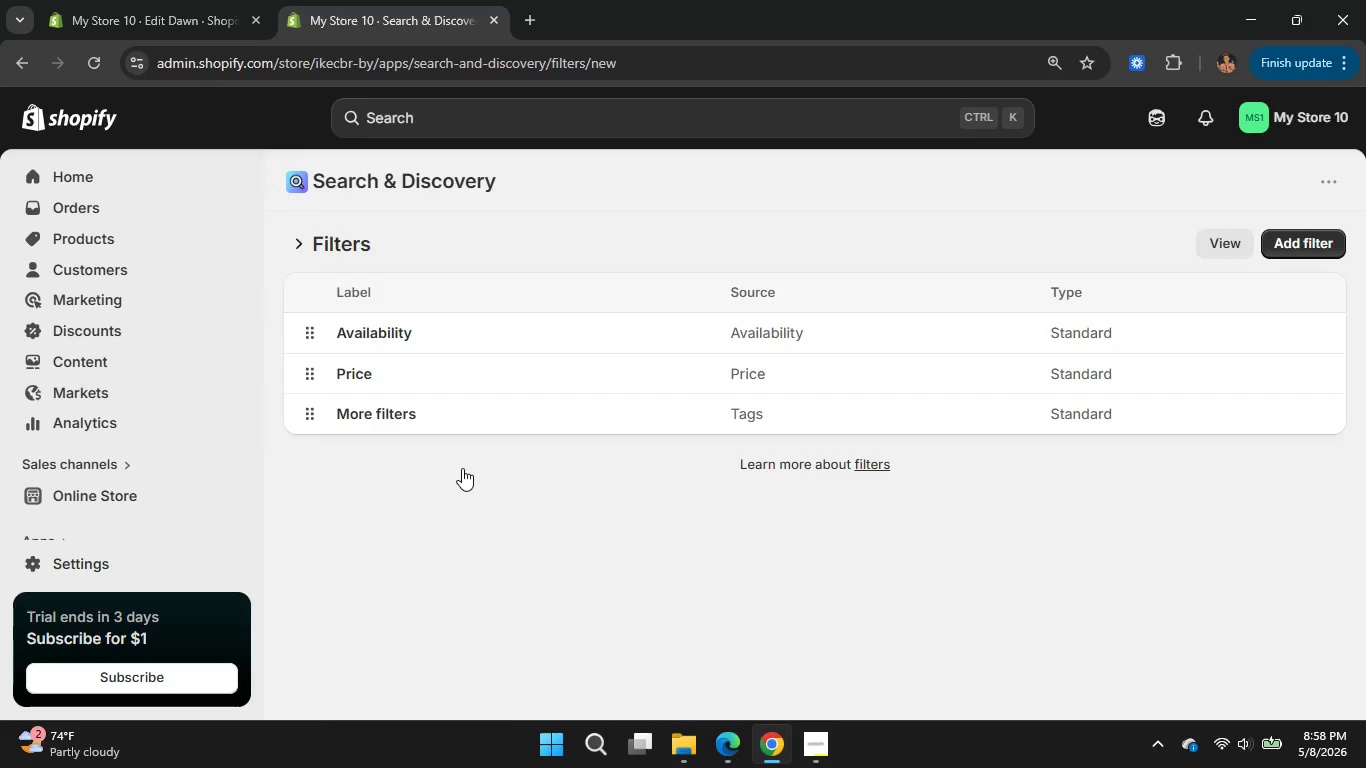 
left_click([705, 413])
 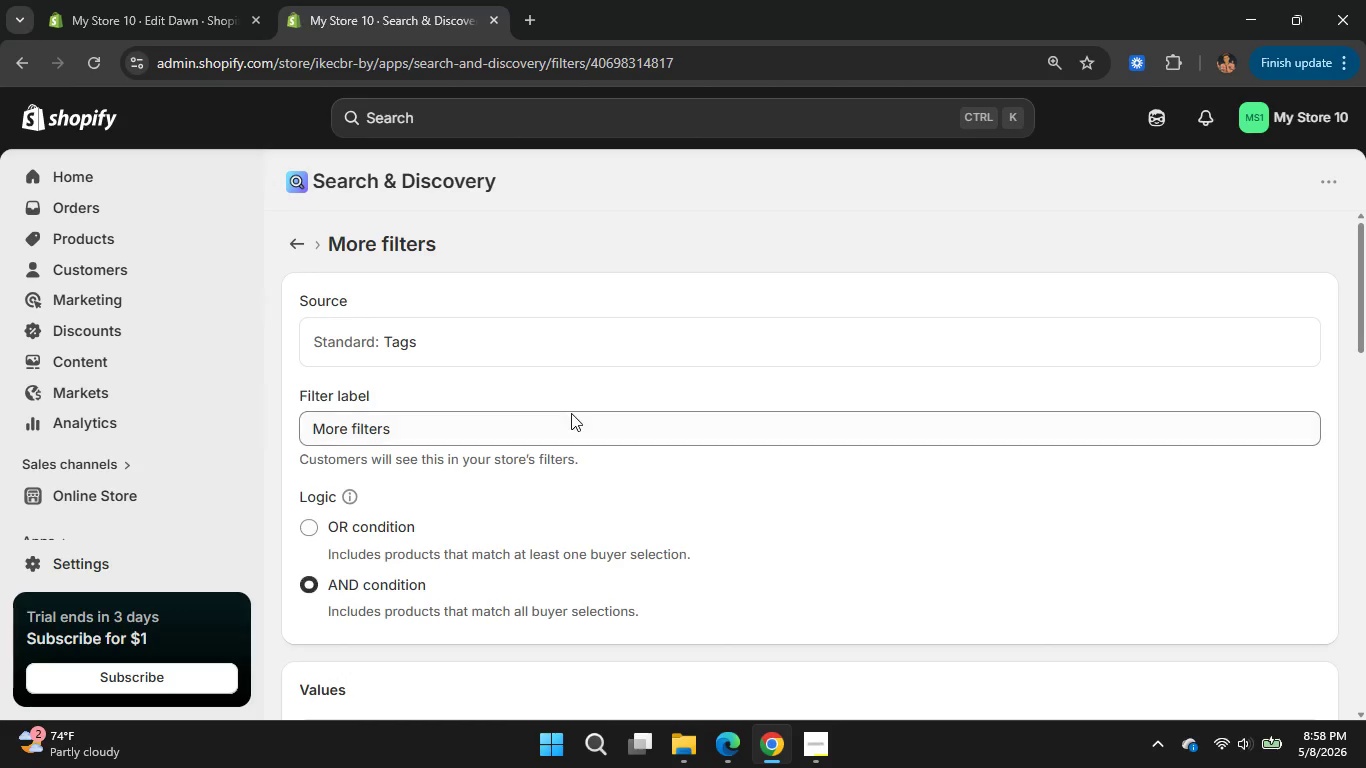 
scroll: coordinate [341, 407], scroll_direction: down, amount: 8.0
 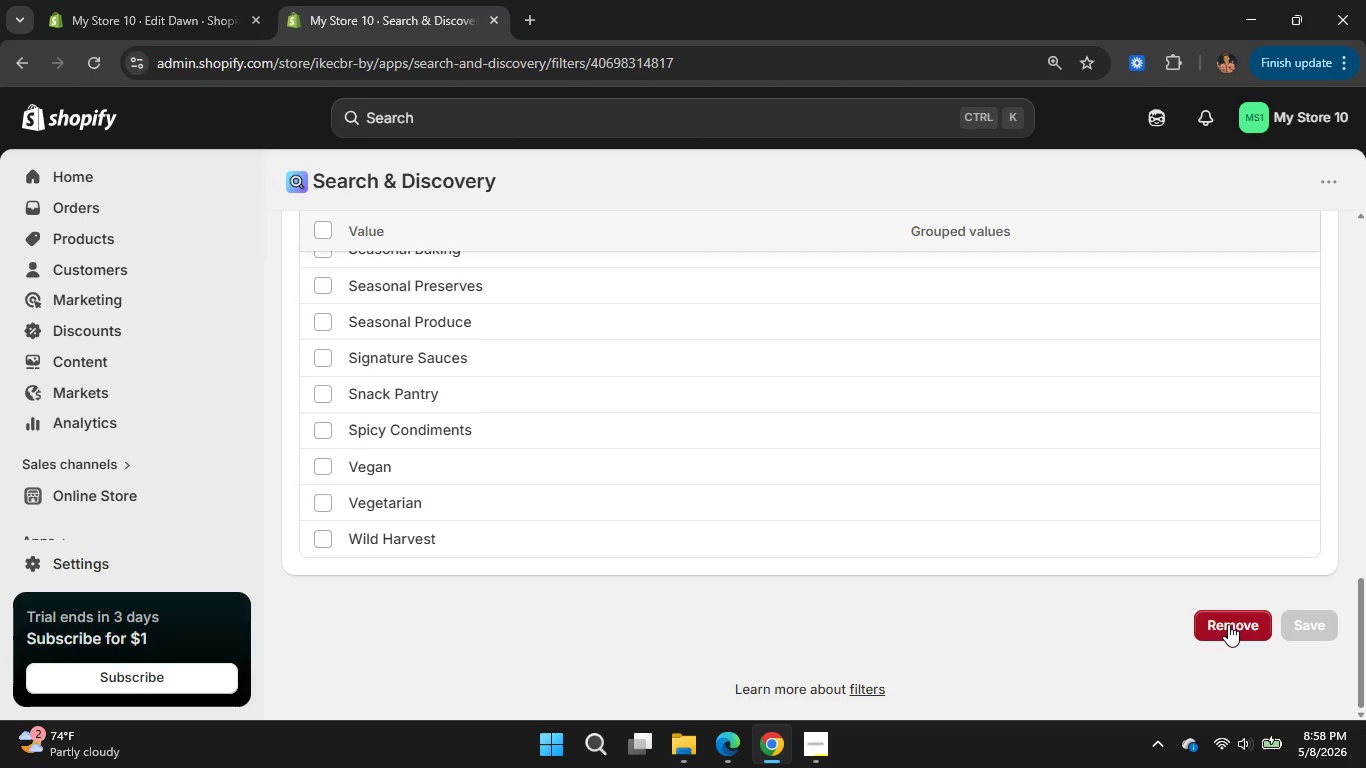 
left_click([1228, 624])
 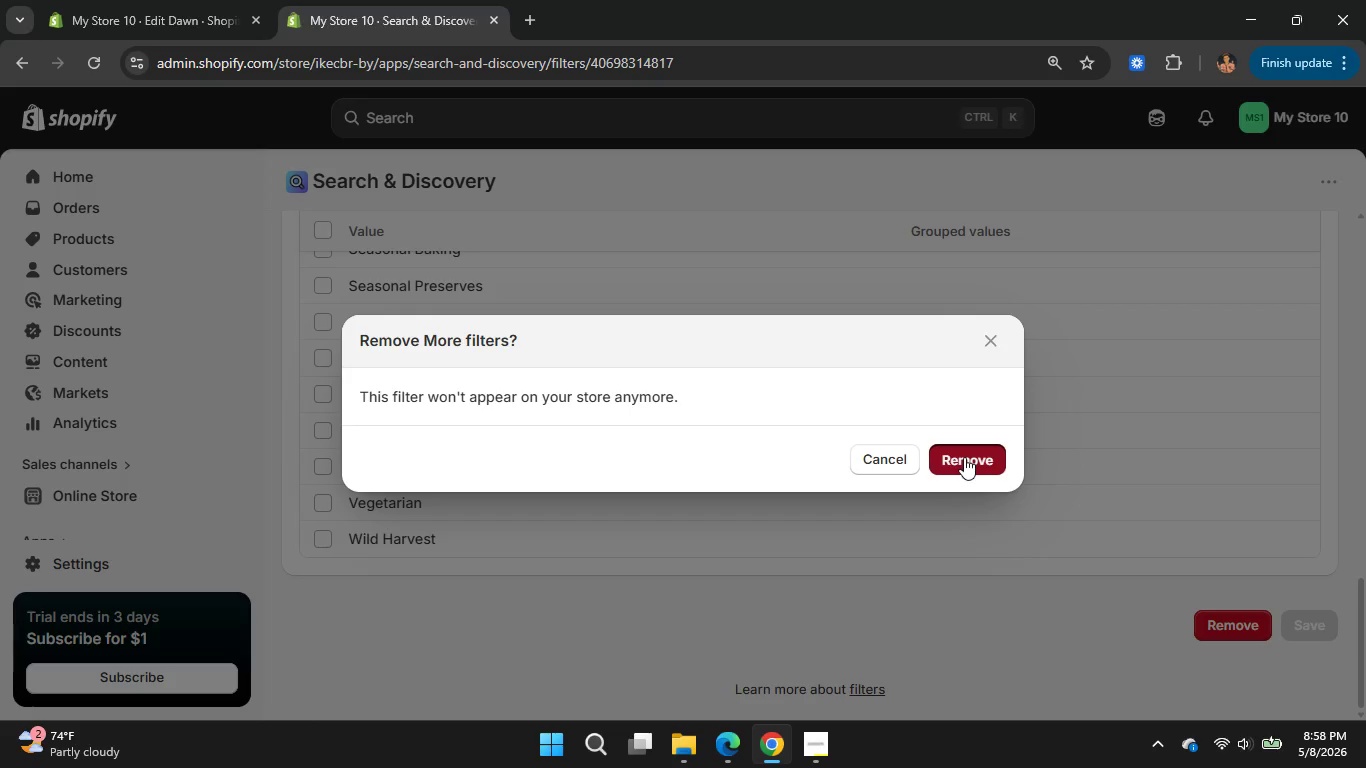 
left_click([964, 457])
 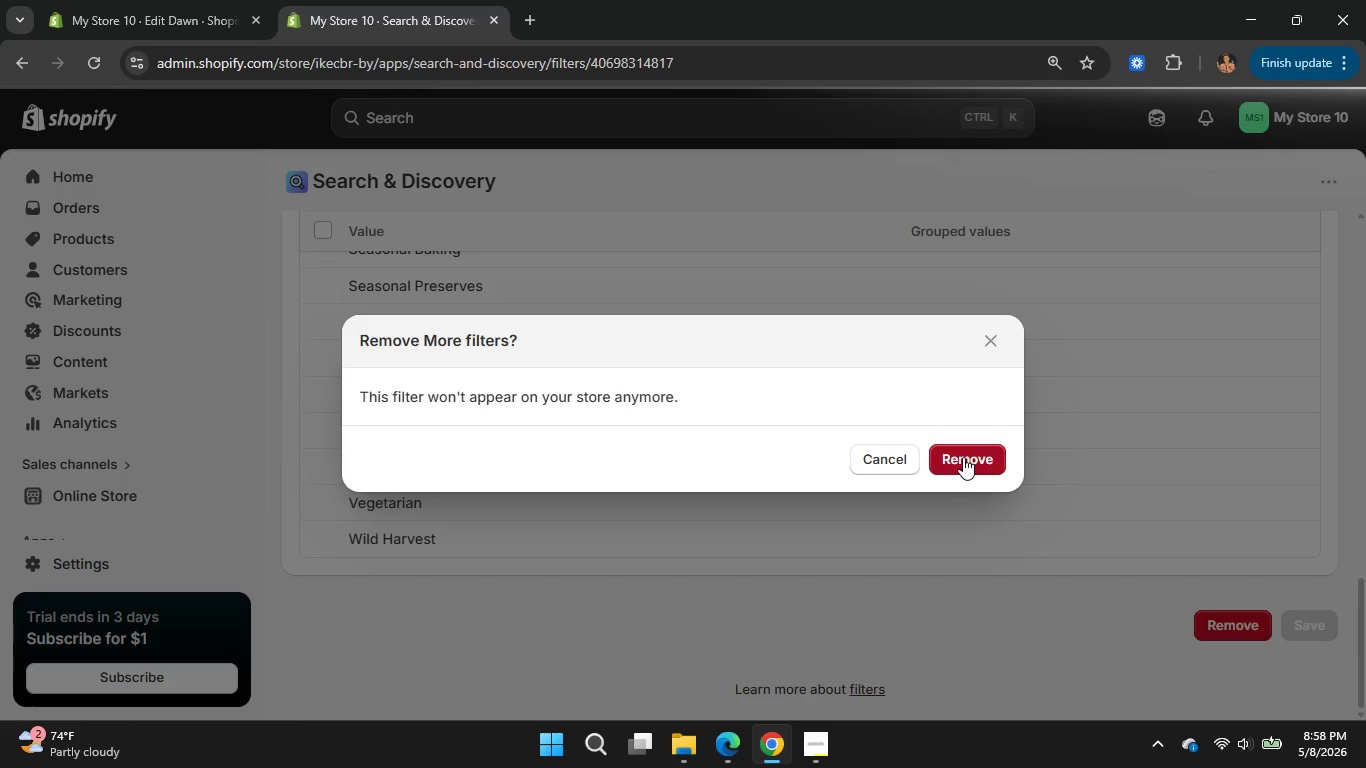 
mouse_move([1147, 395])
 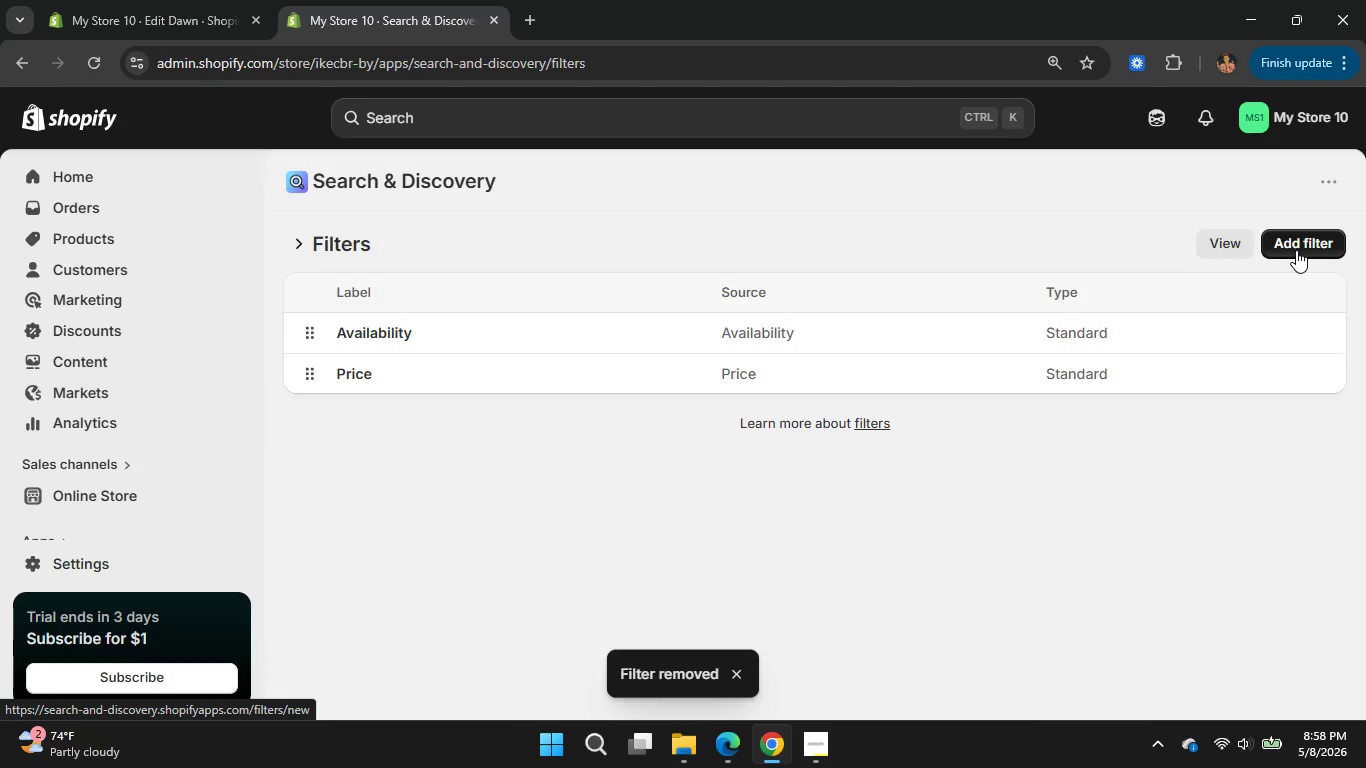 
left_click([1296, 250])
 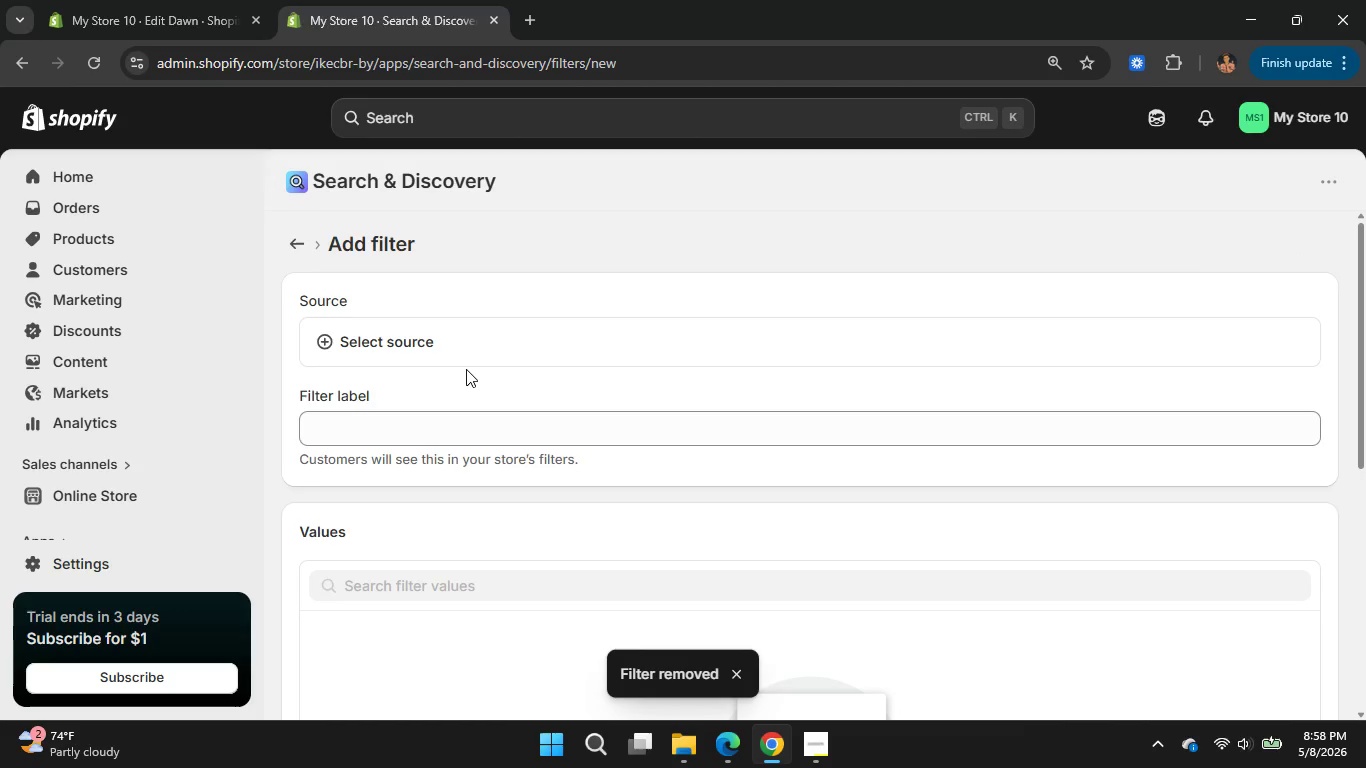 
left_click([463, 338])
 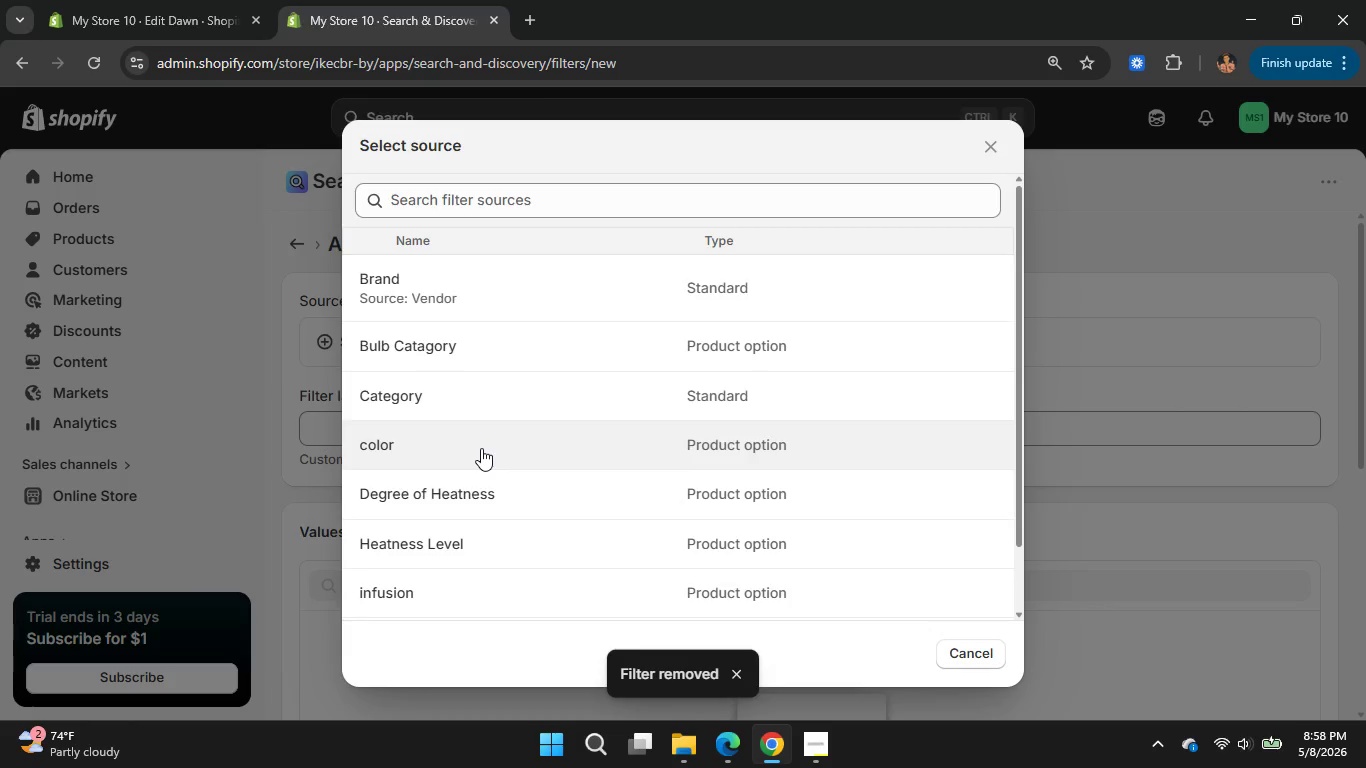 
scroll: coordinate [496, 522], scroll_direction: down, amount: 12.0
 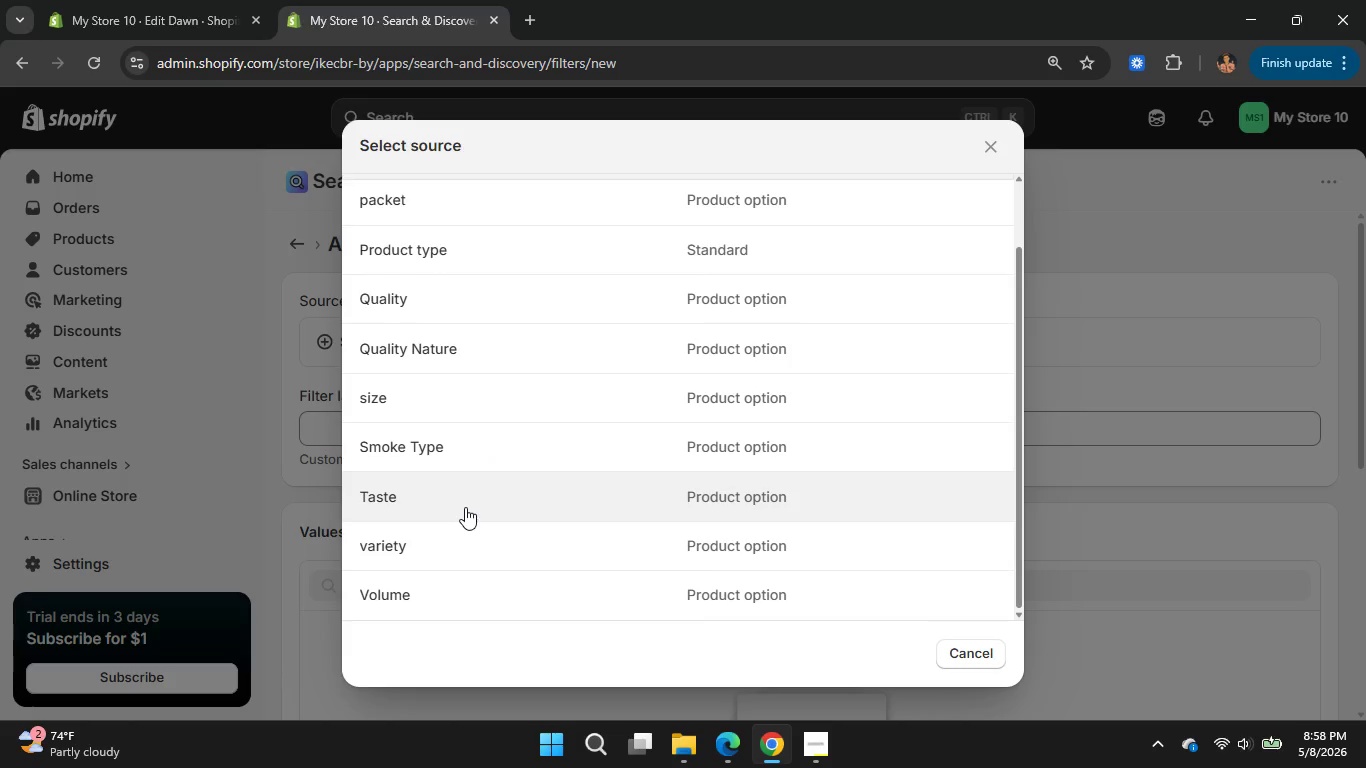 
scroll: coordinate [465, 507], scroll_direction: none, amount: 0.0
 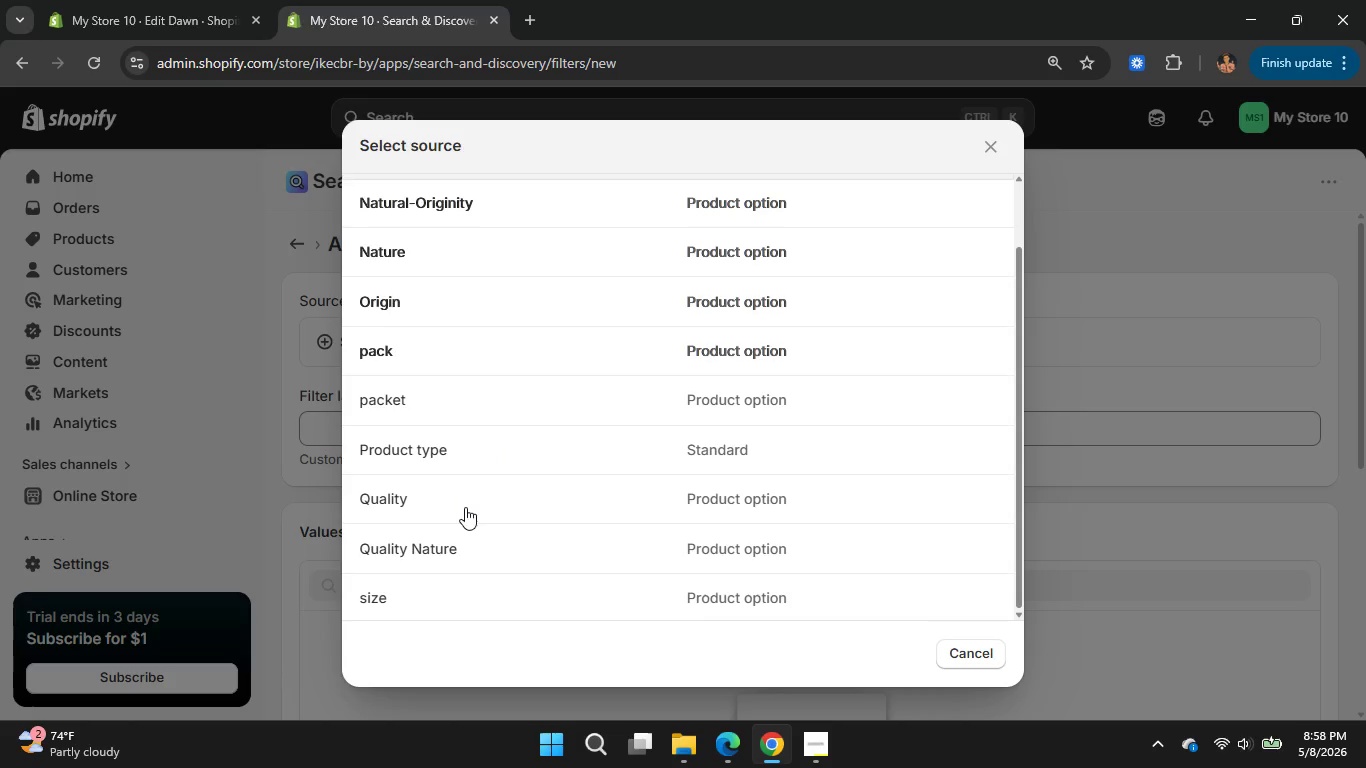 
scroll: coordinate [465, 507], scroll_direction: up, amount: 2.0
 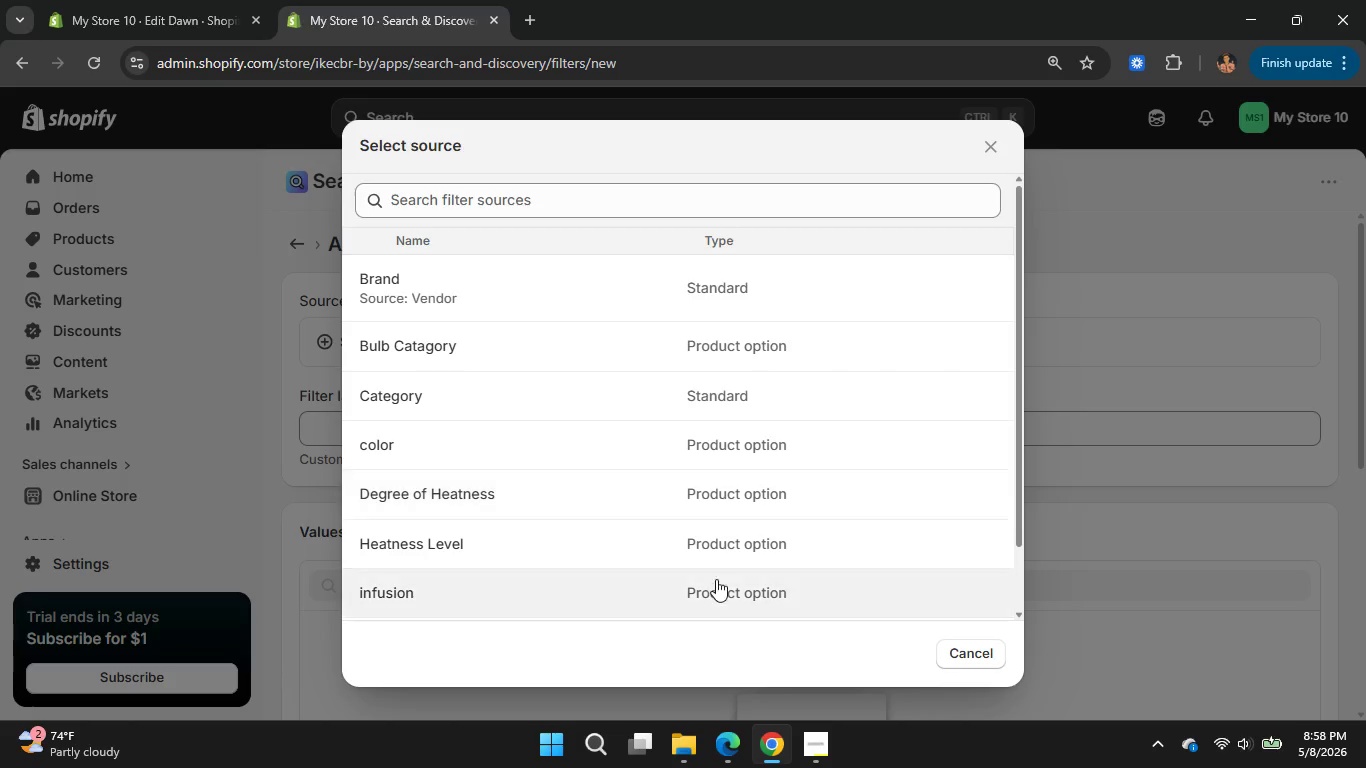 
scroll: coordinate [498, 488], scroll_direction: down, amount: 5.0
 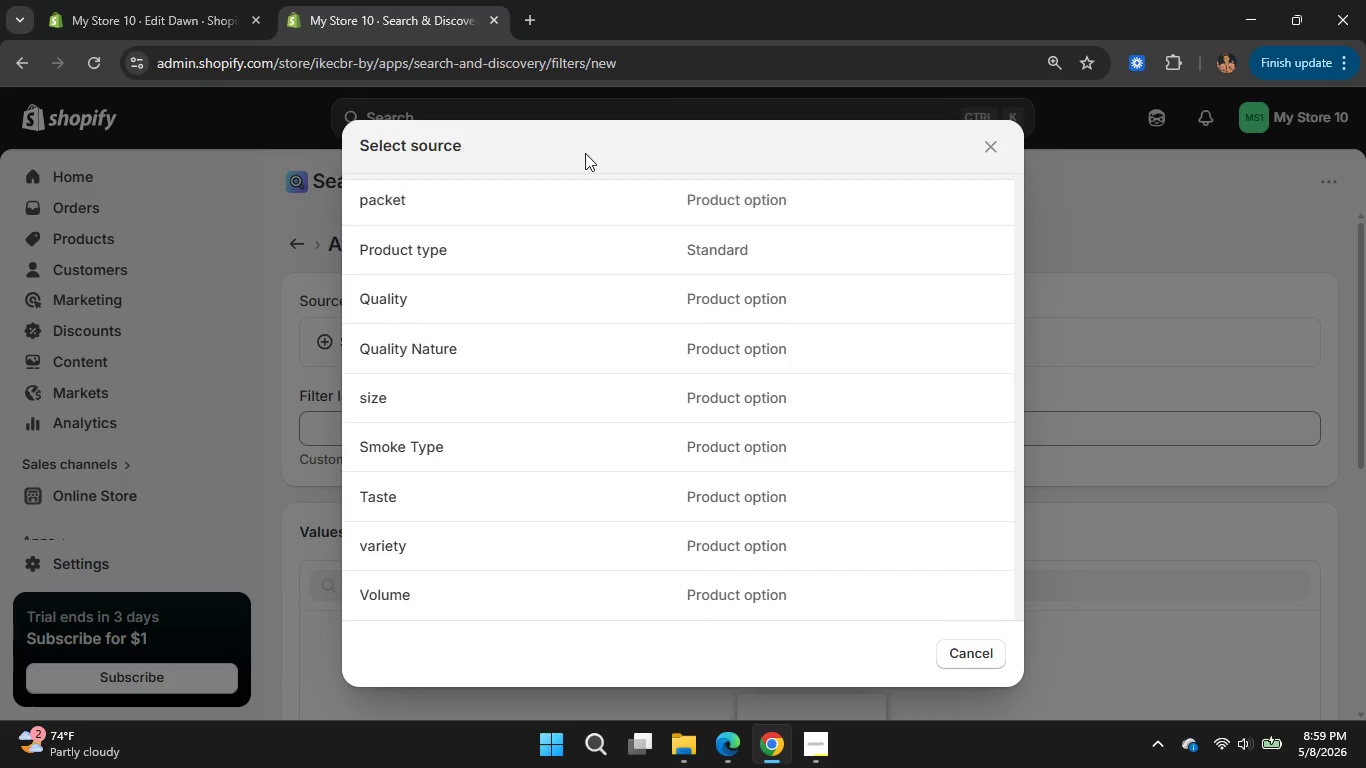 
scroll: coordinate [592, 259], scroll_direction: up, amount: 11.0
 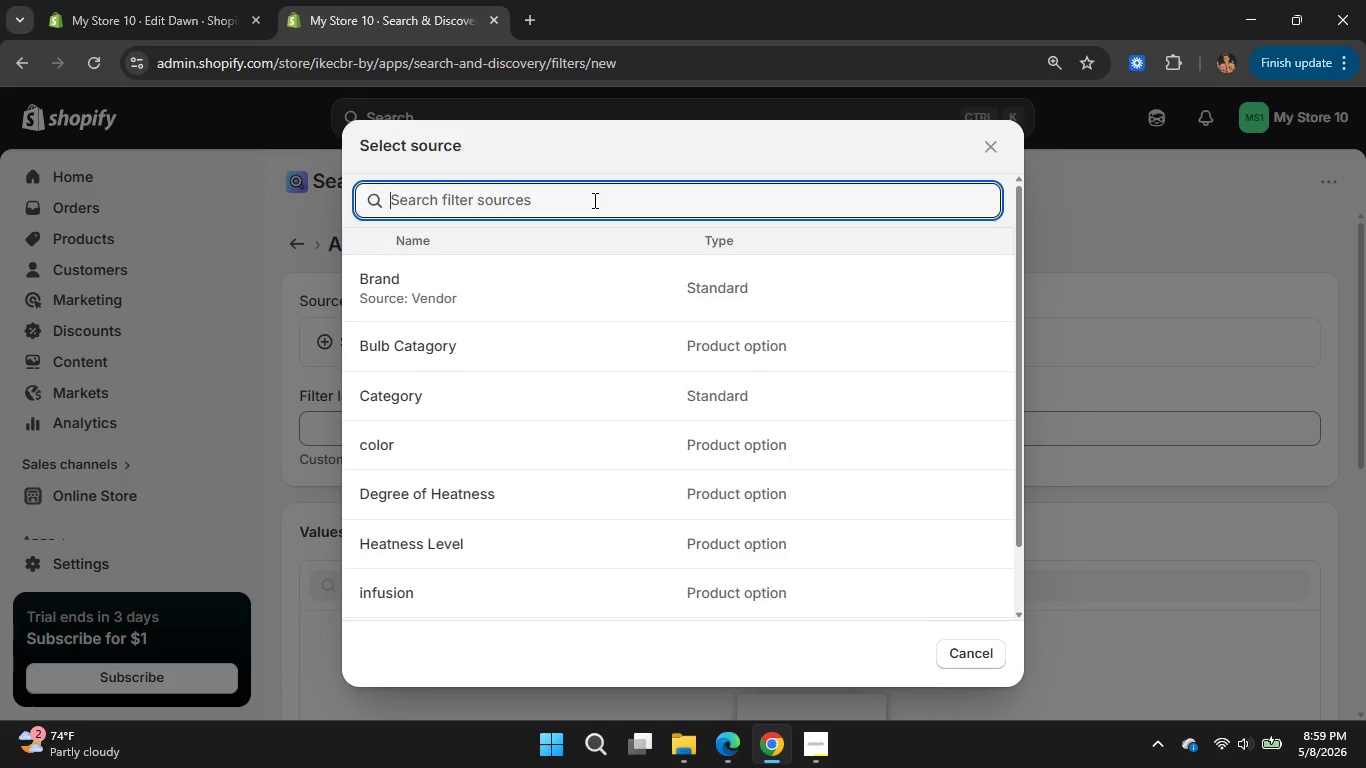 
left_click([593, 200])
 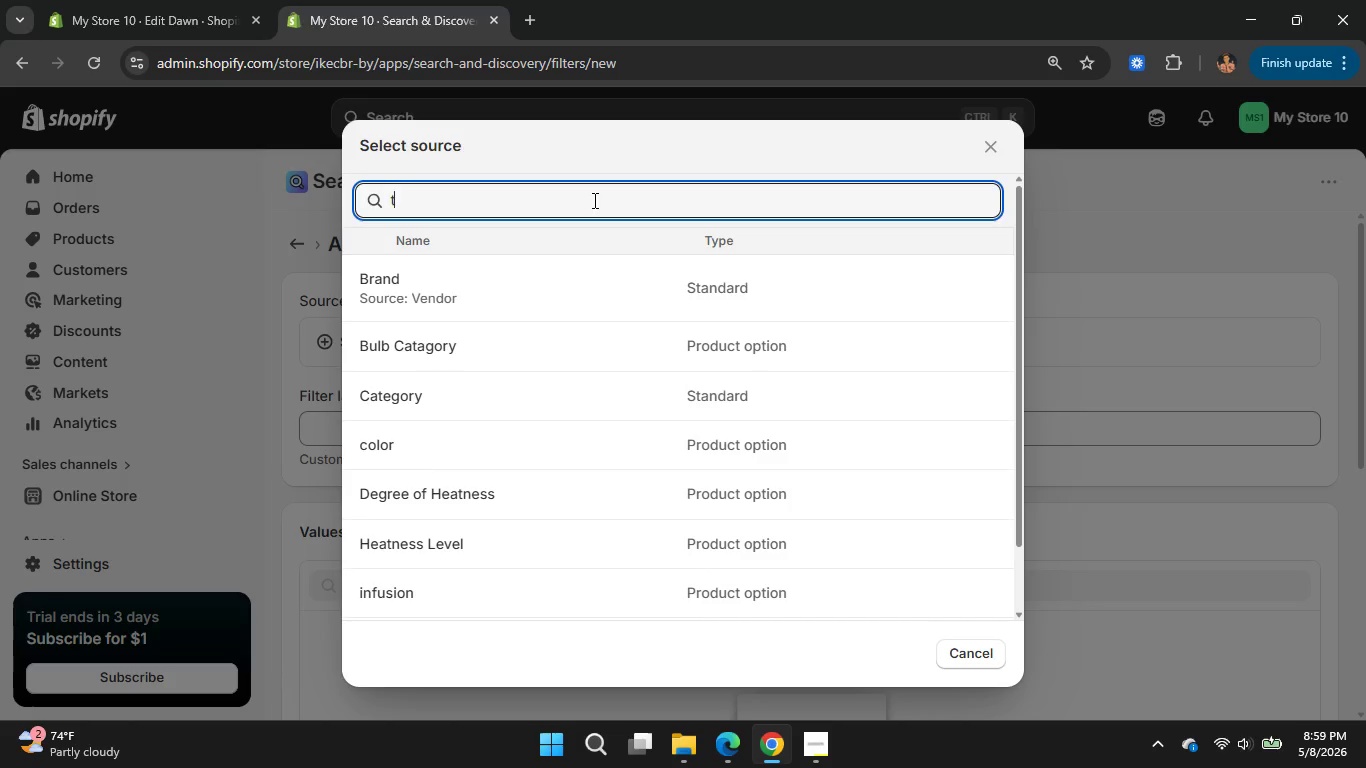 
type(ta)
 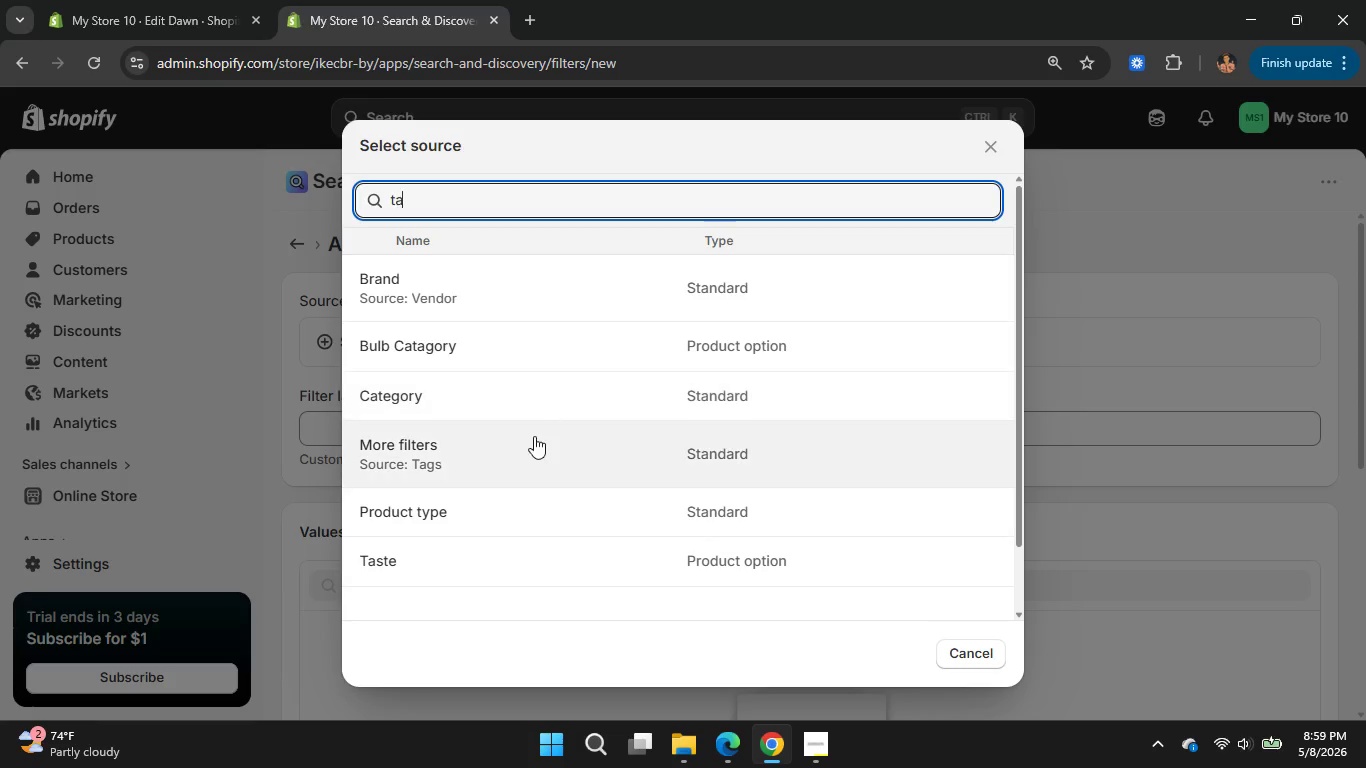 
wait(5.08)
 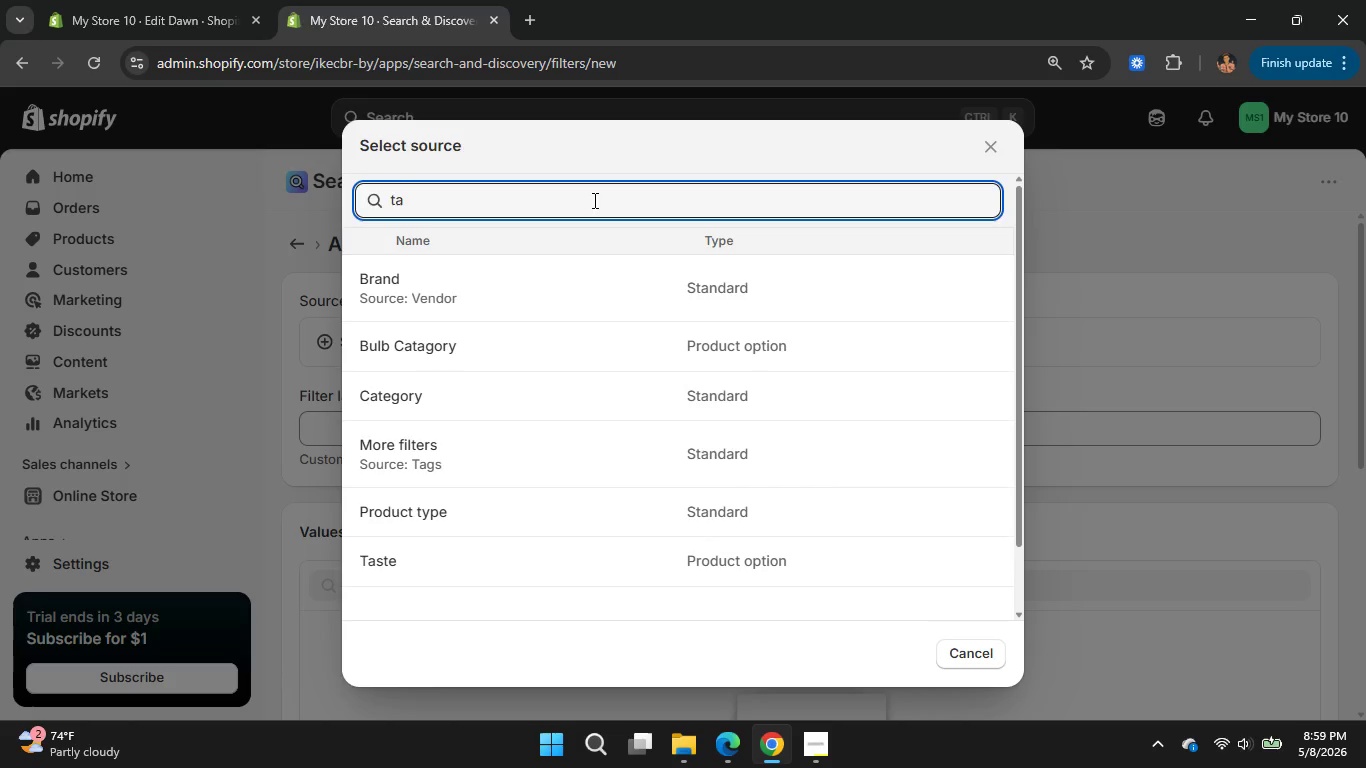 
left_click([511, 446])
 